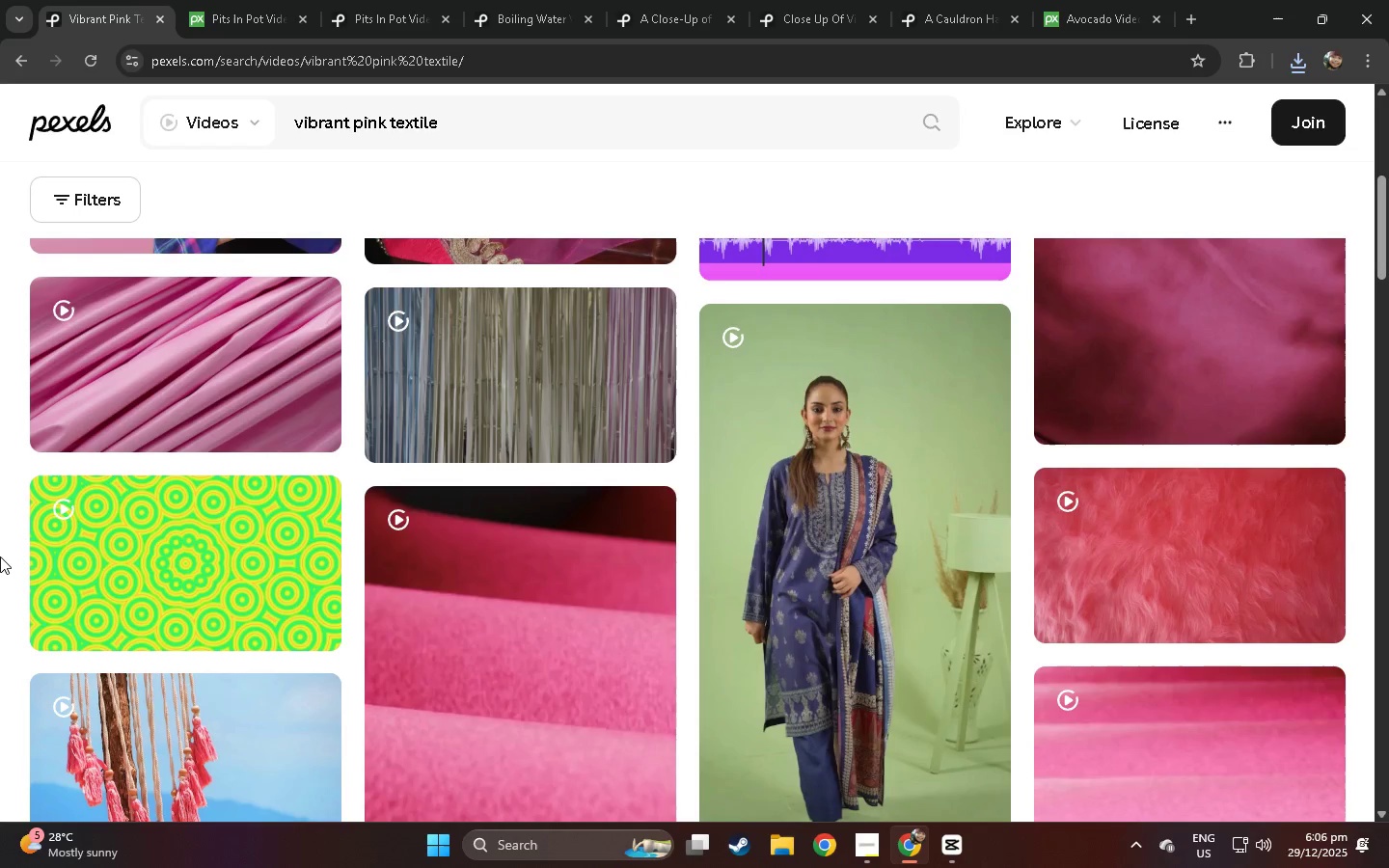 
left_click([1099, 0])
 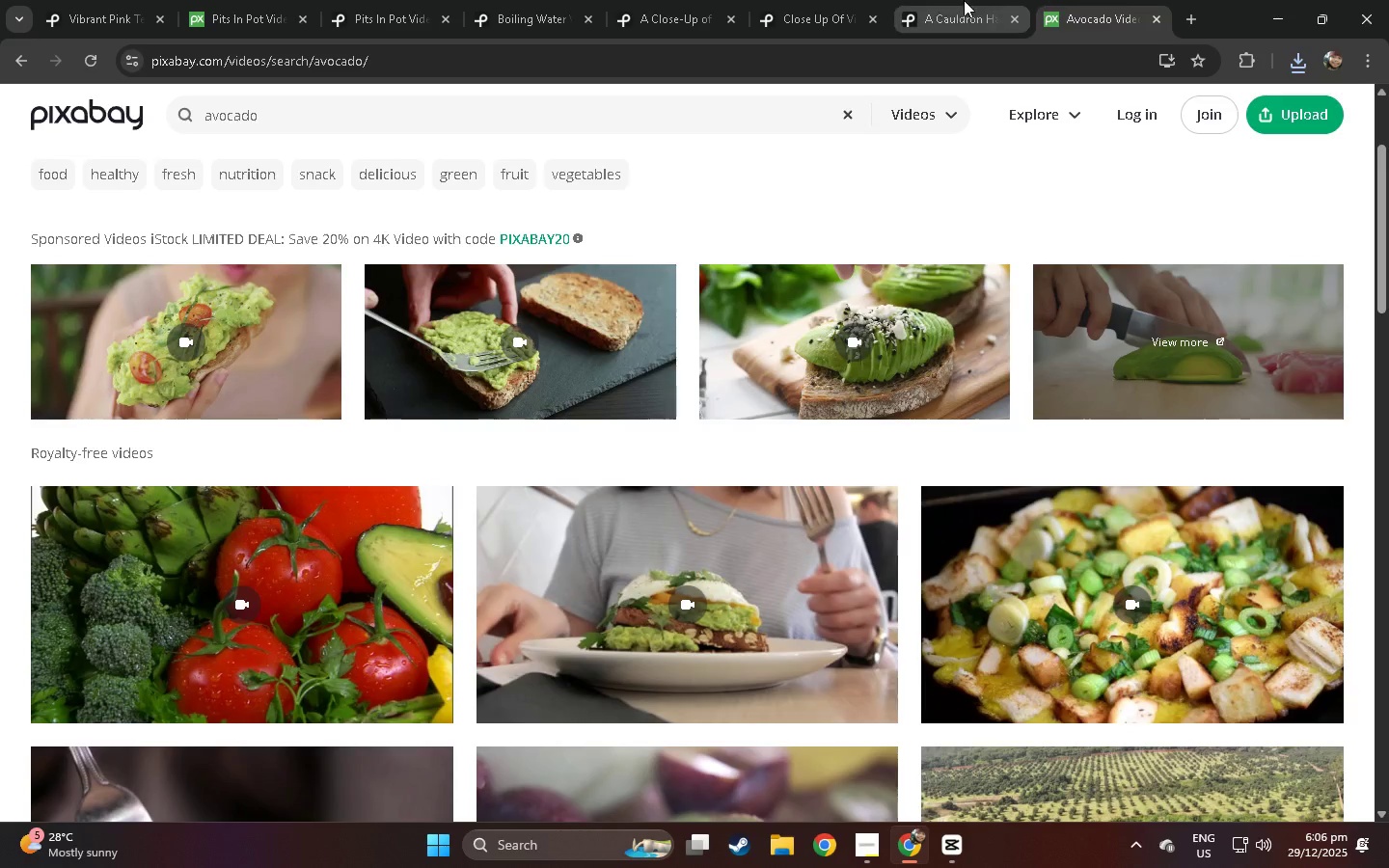 
left_click_drag(start_coordinate=[964, 0], to_coordinate=[966, 7])
 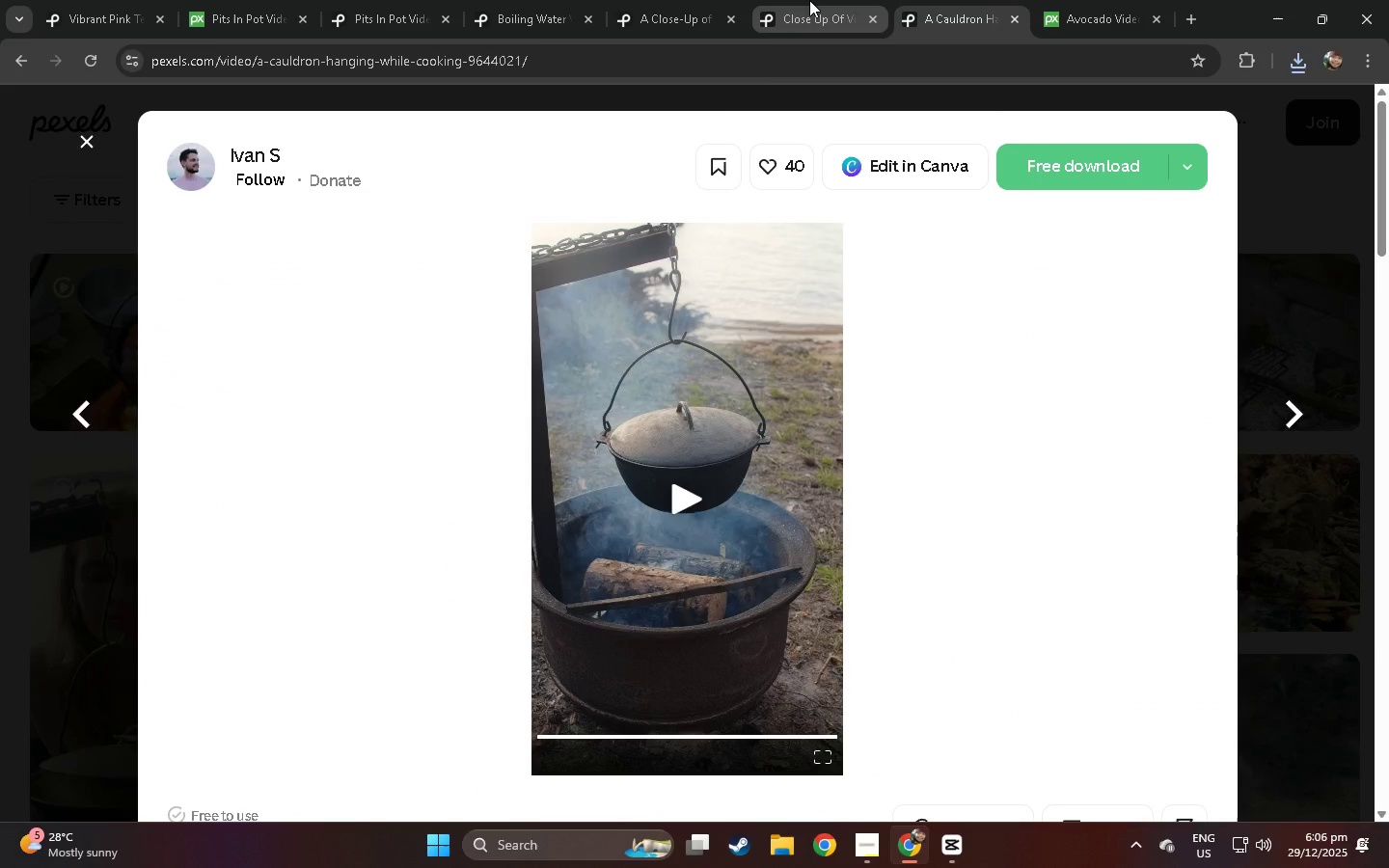 
left_click([809, 0])
 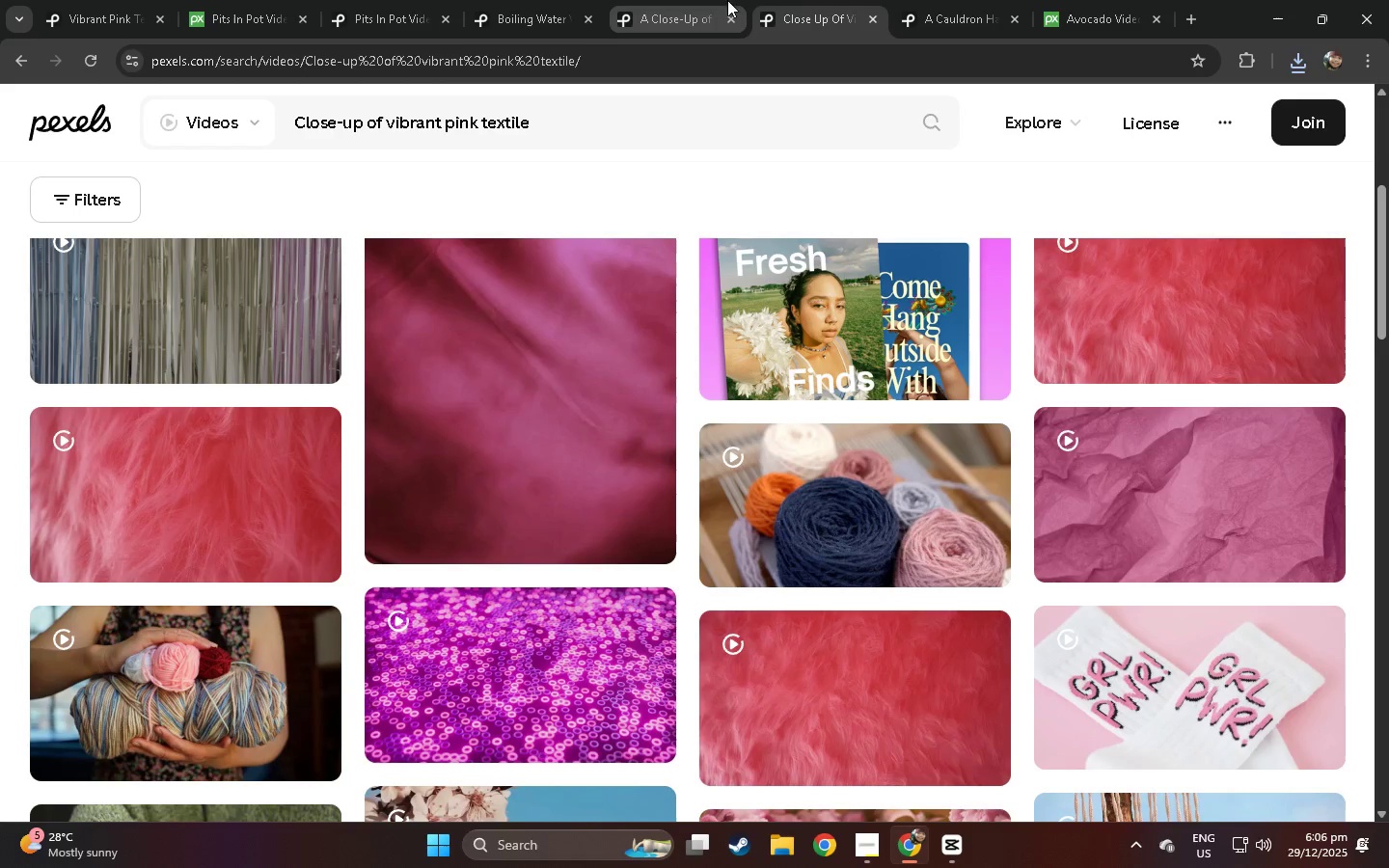 
left_click([671, 0])
 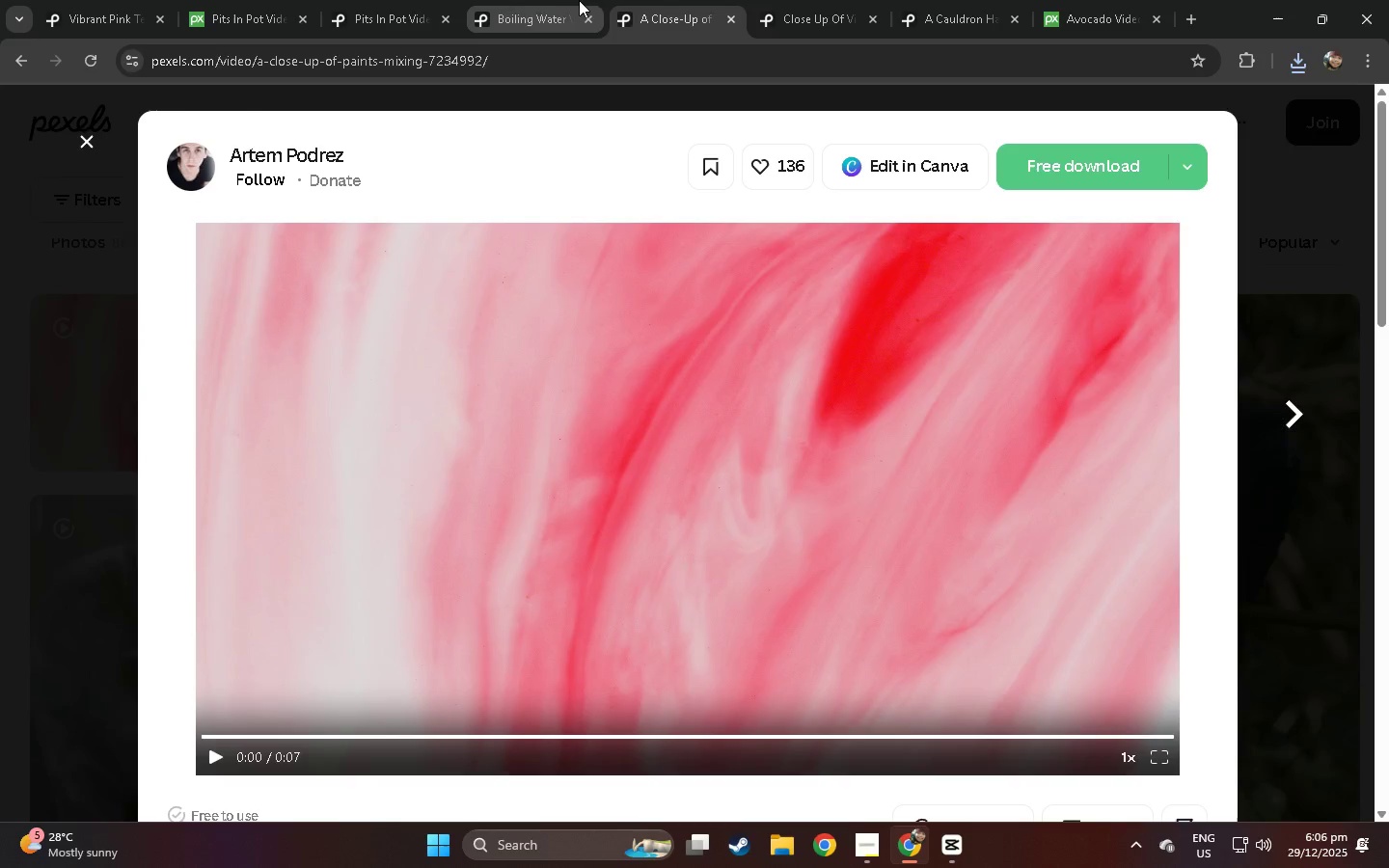 
left_click([564, 0])
 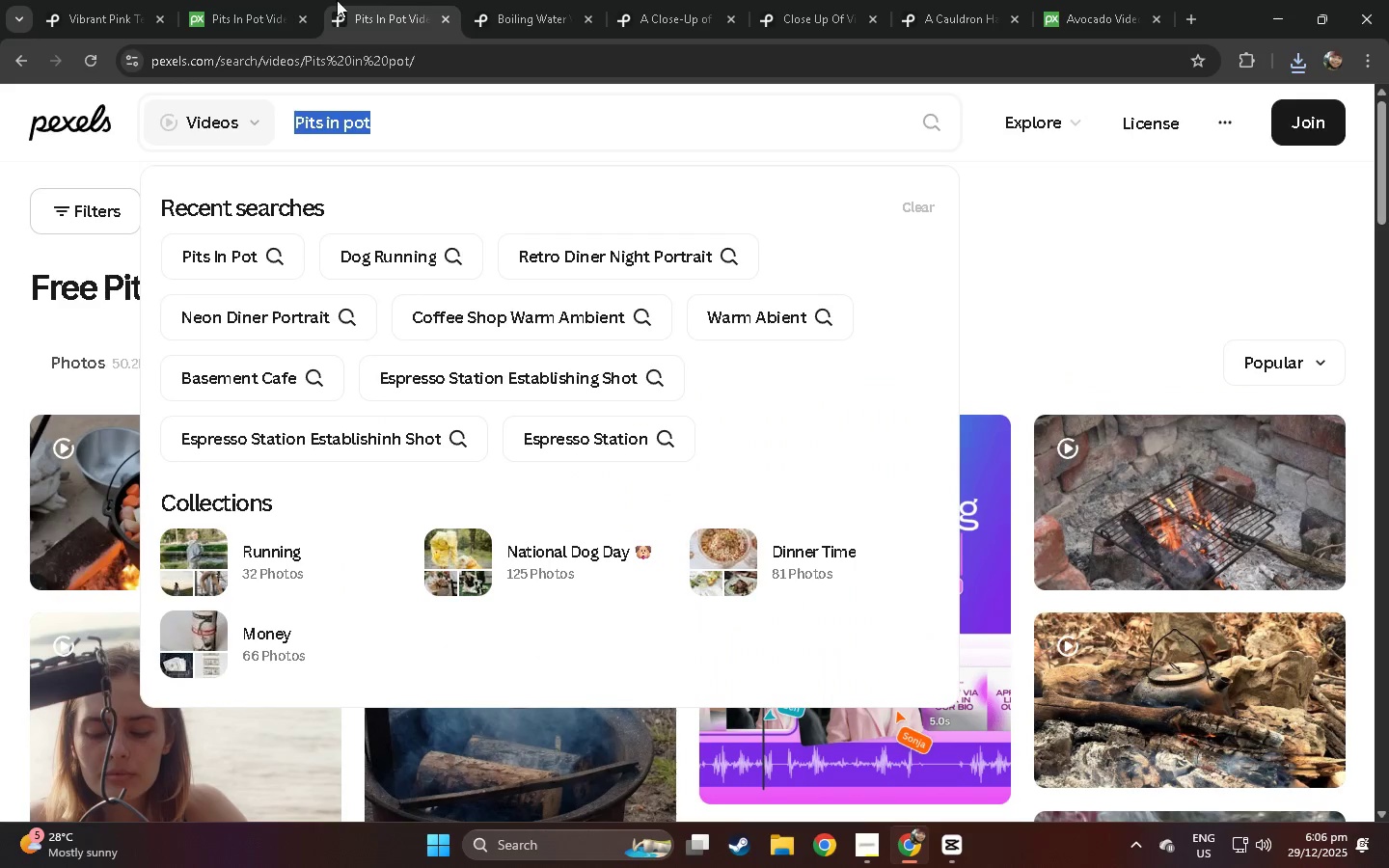 
double_click([253, 0])
 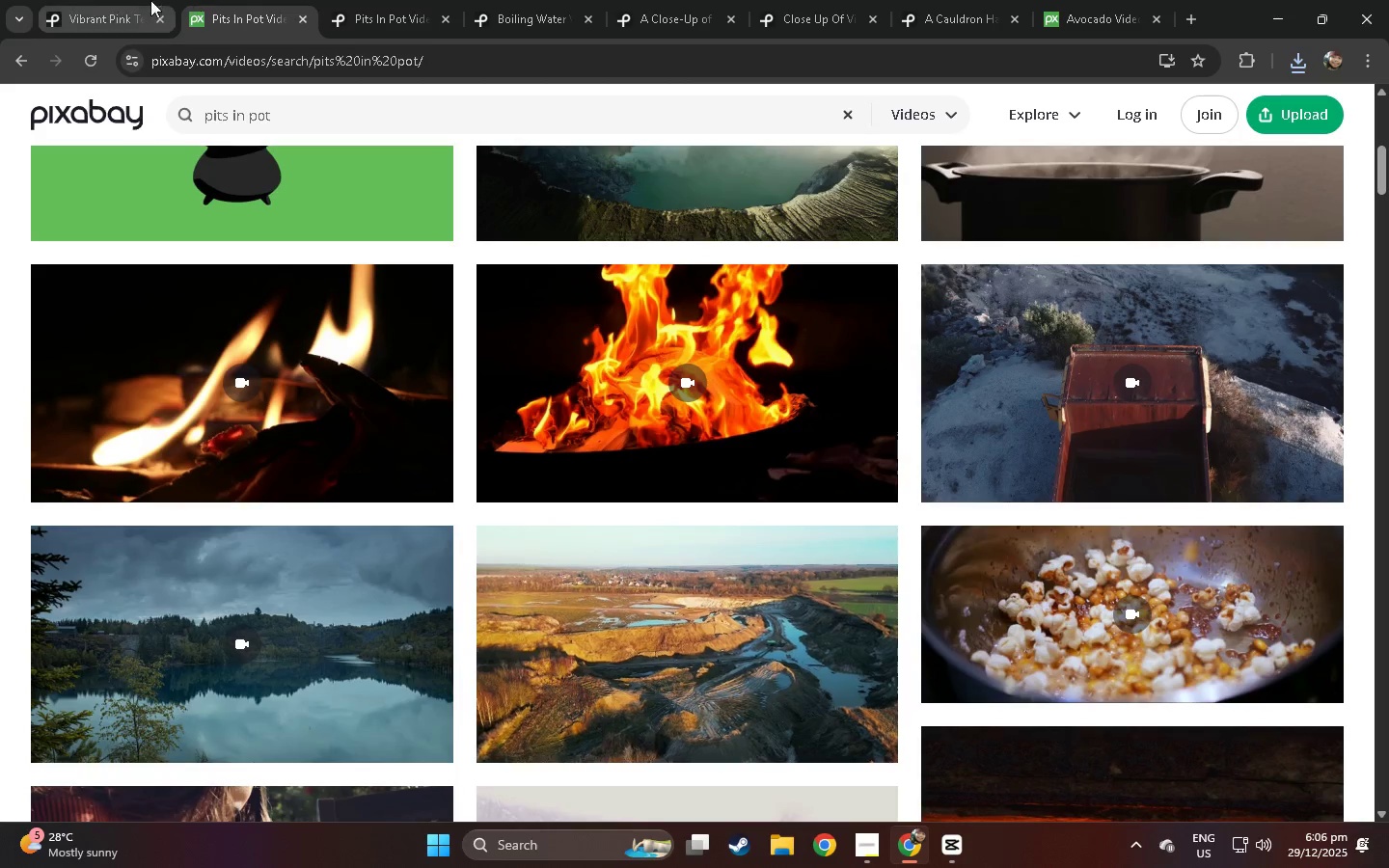 
left_click([97, 0])
 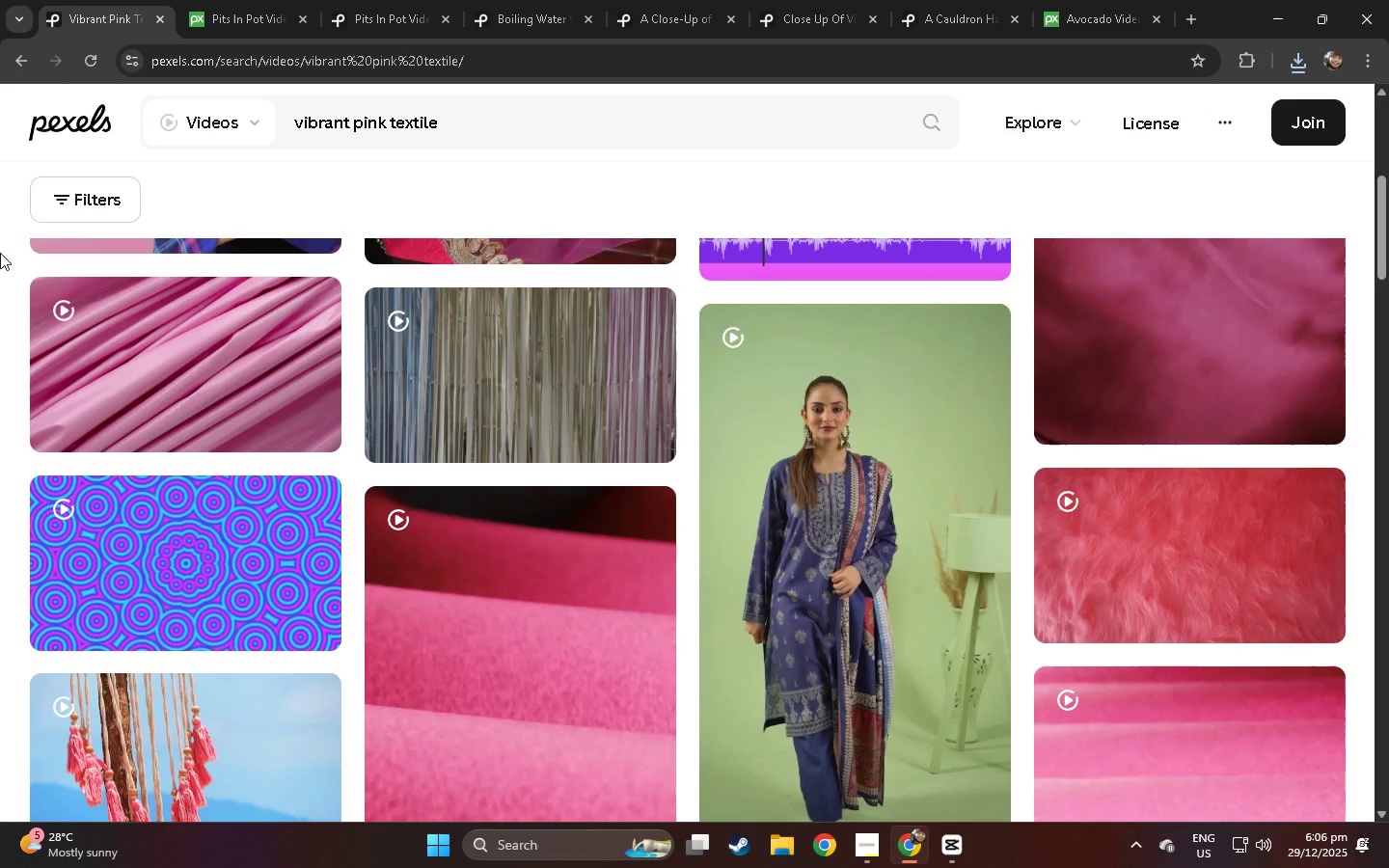 
left_click([0, 367])
 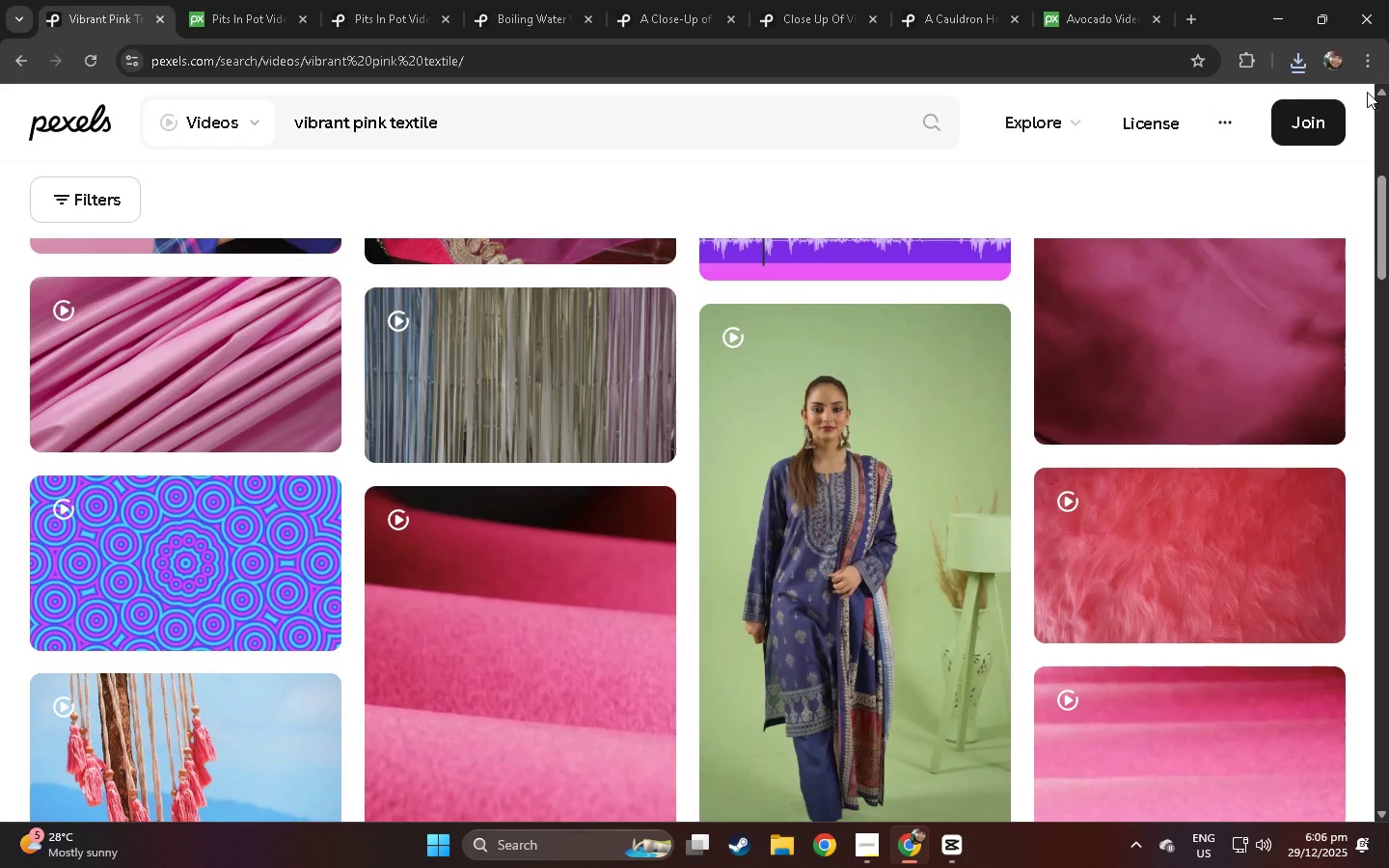 
left_click([1302, 70])
 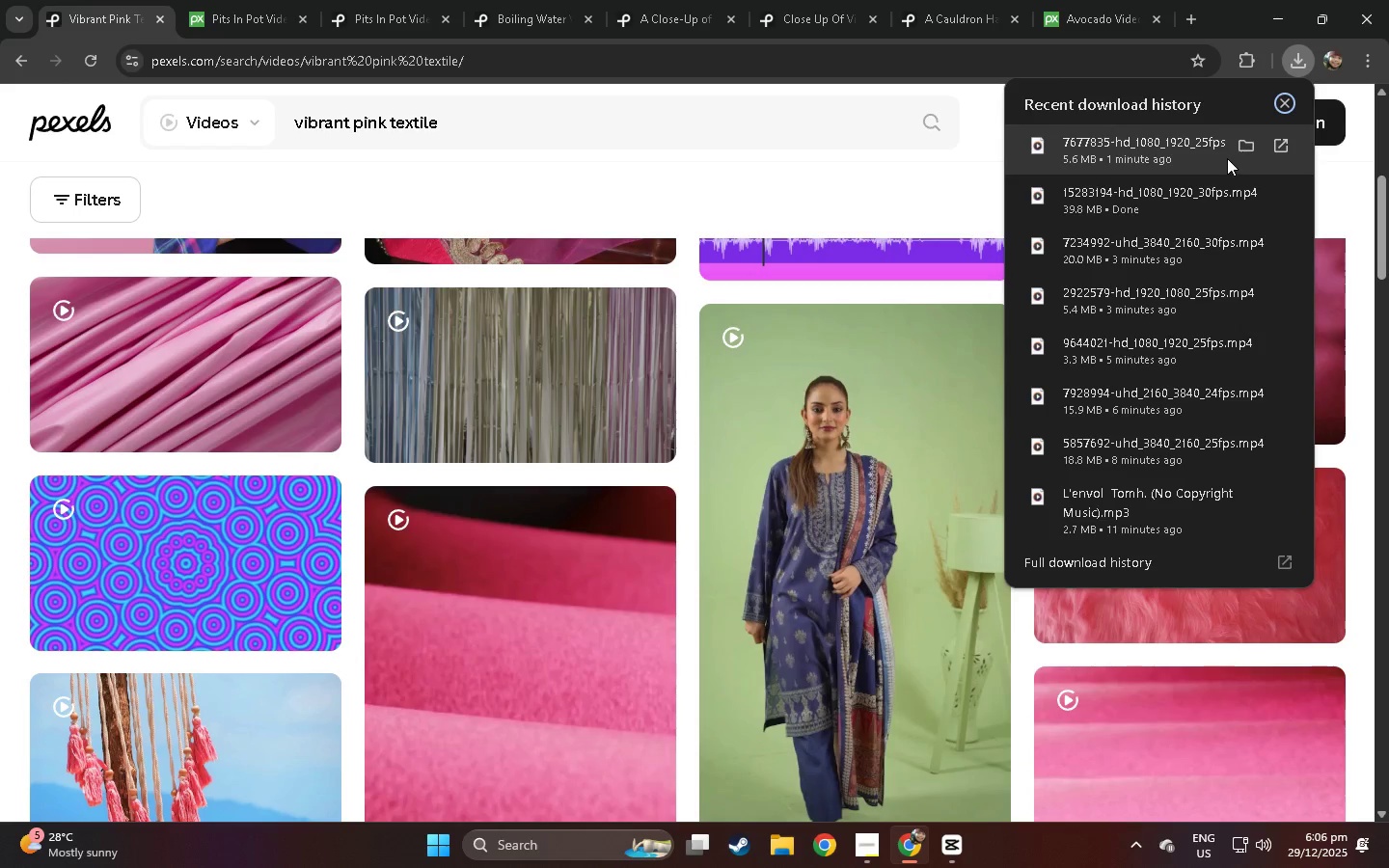 
left_click([1239, 144])
 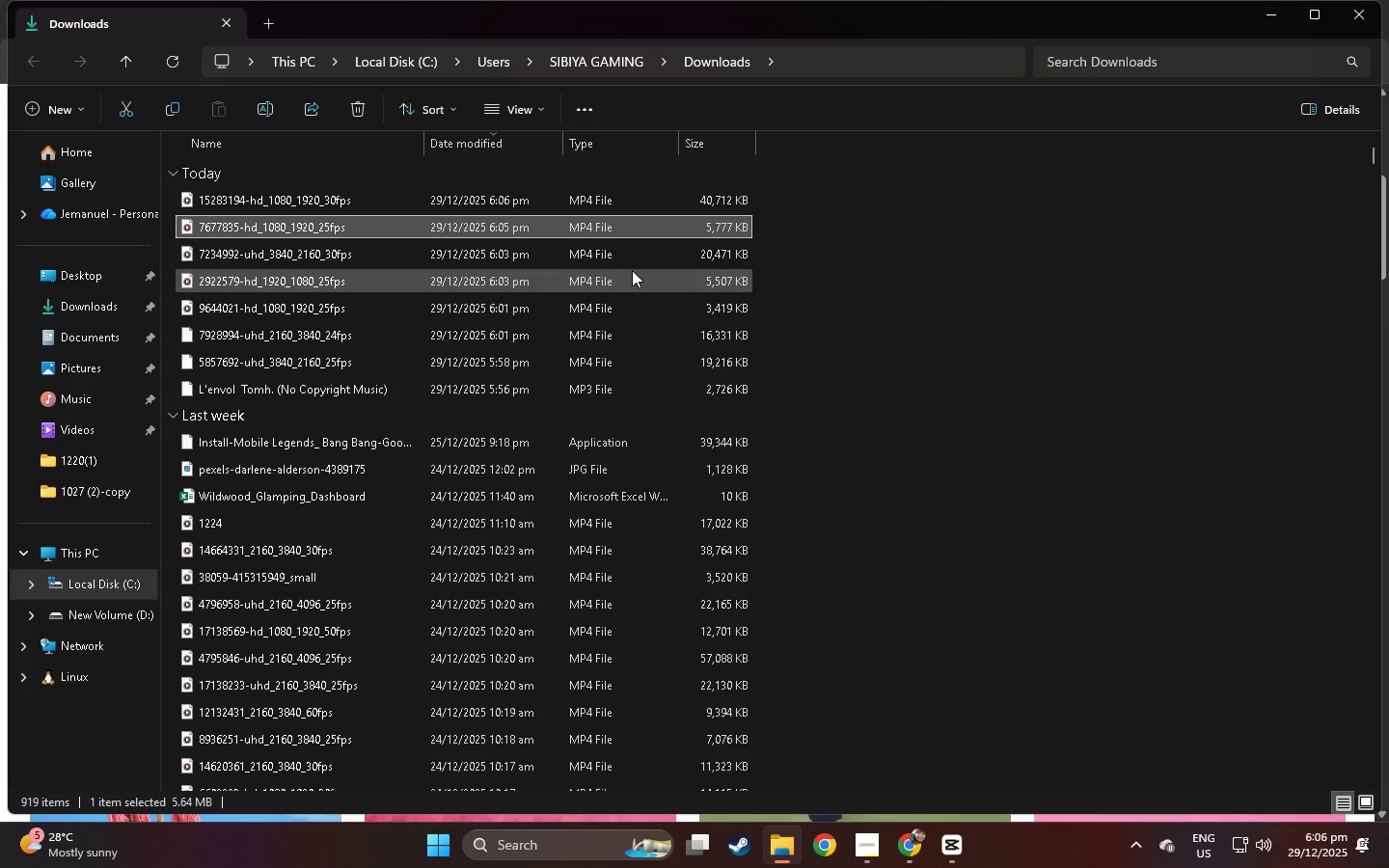 
left_click_drag(start_coordinate=[911, 180], to_coordinate=[771, 268])
 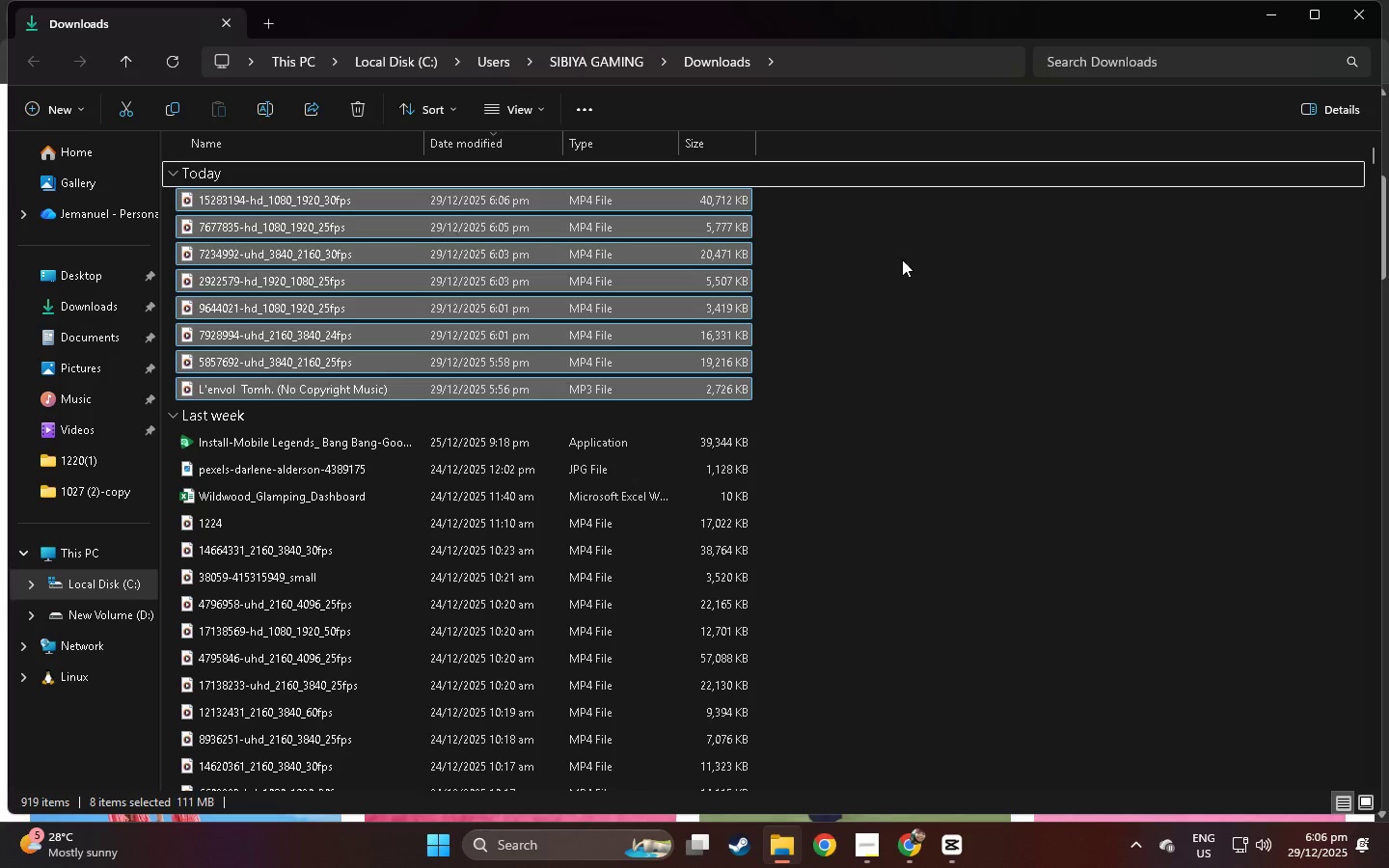 
left_click([902, 259])
 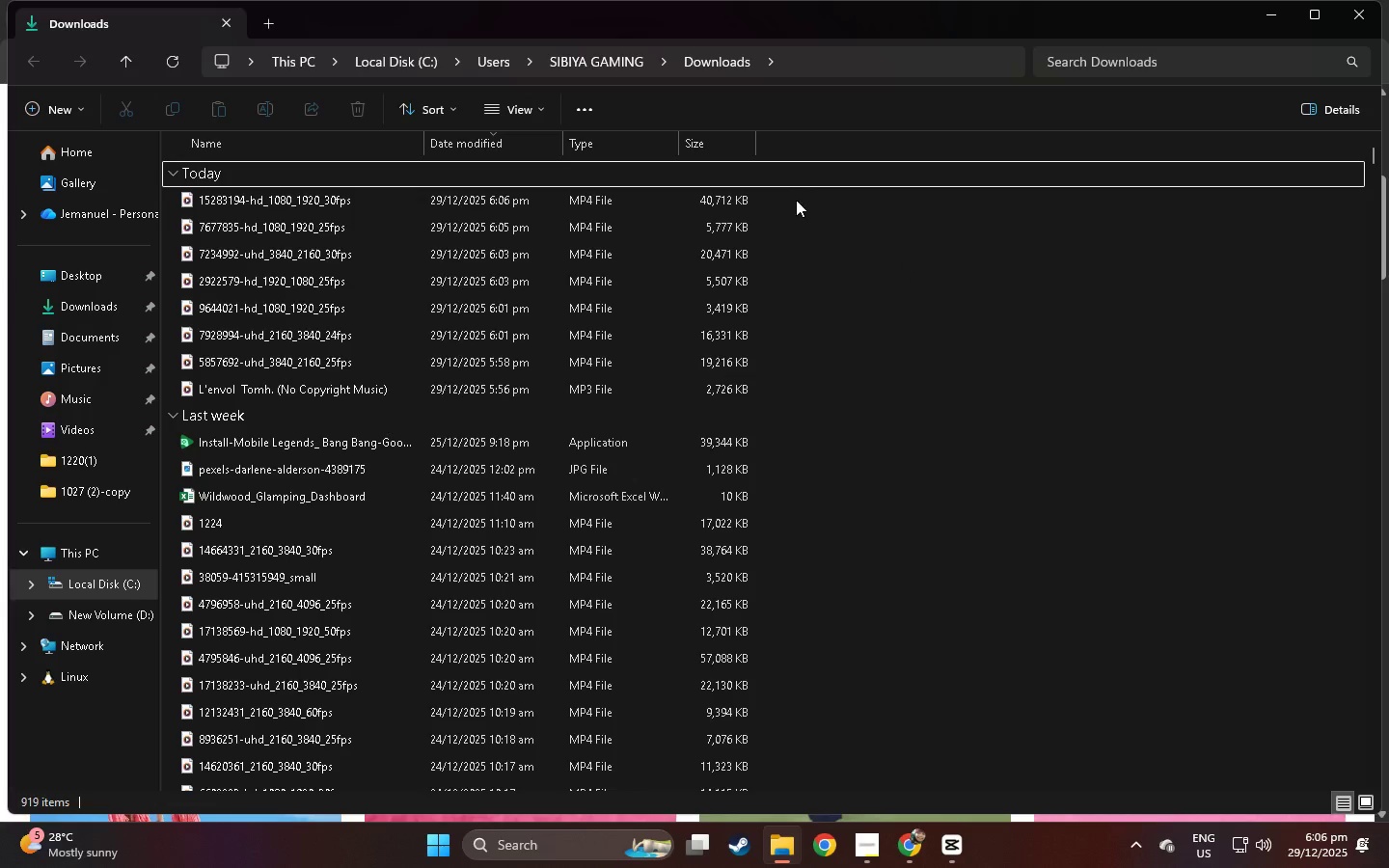 
left_click_drag(start_coordinate=[785, 187], to_coordinate=[684, 364])
 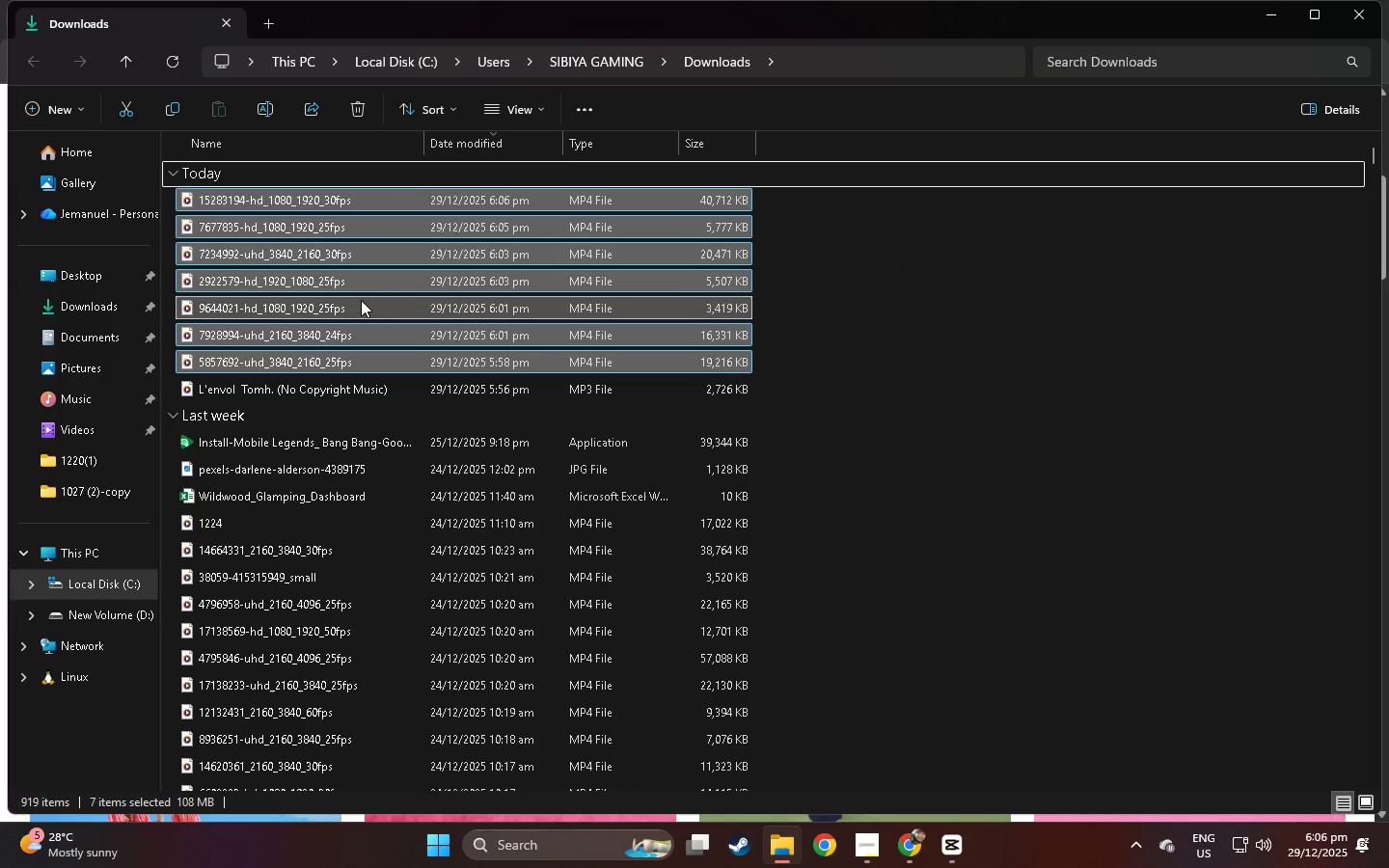 
left_click_drag(start_coordinate=[369, 298], to_coordinate=[329, 375])
 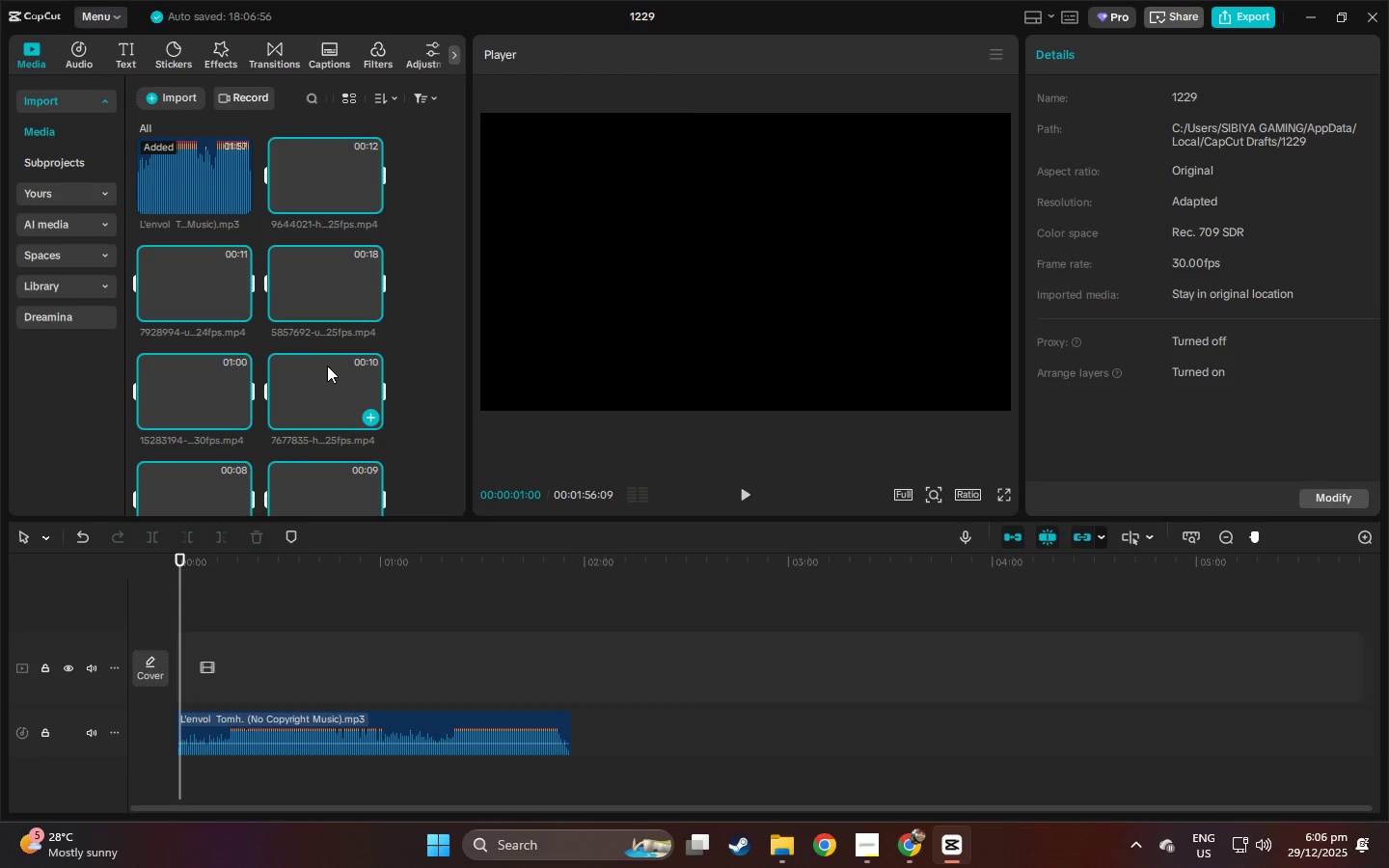 
key(Alt+Tab)
 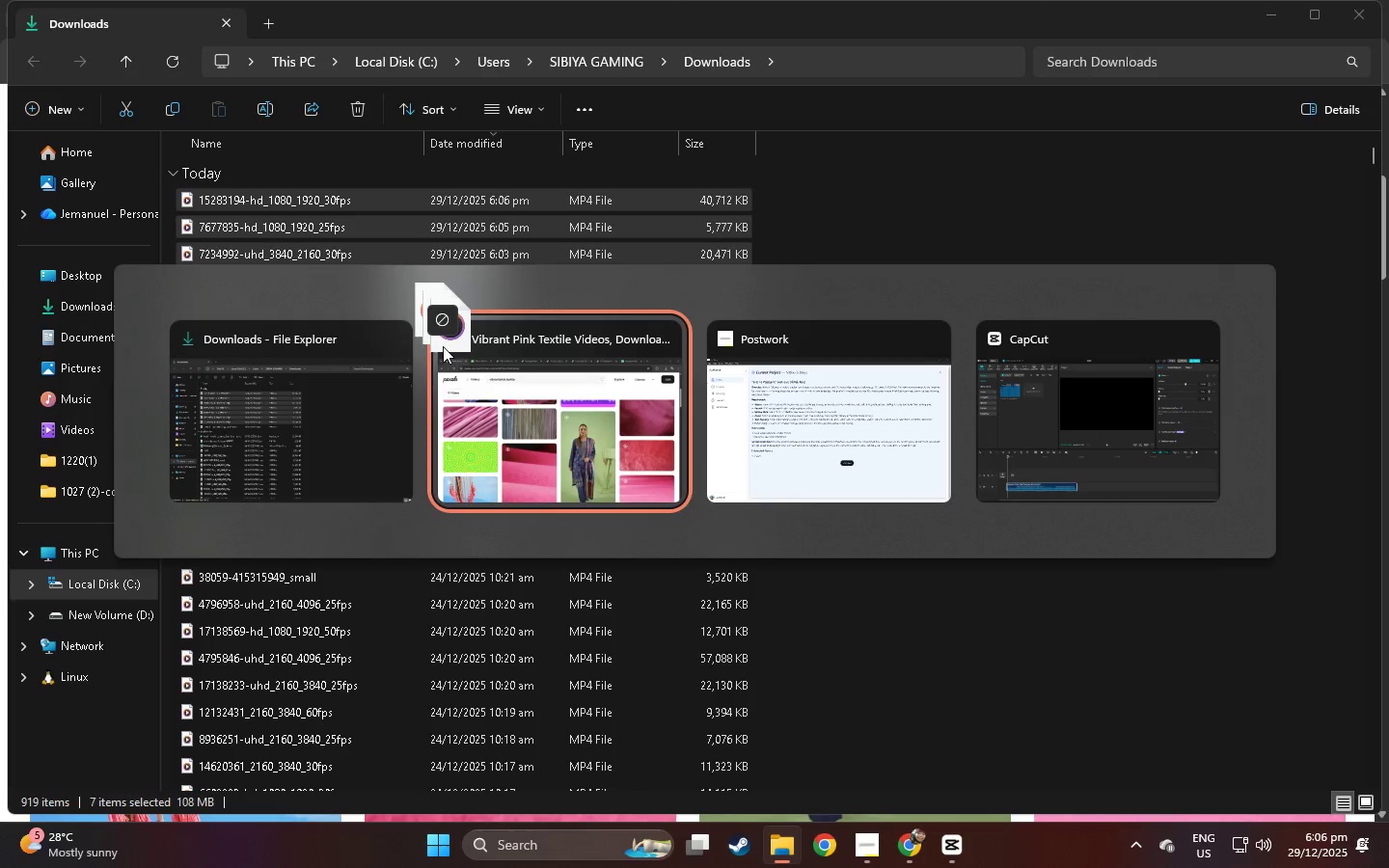 
key(Alt+Tab)
 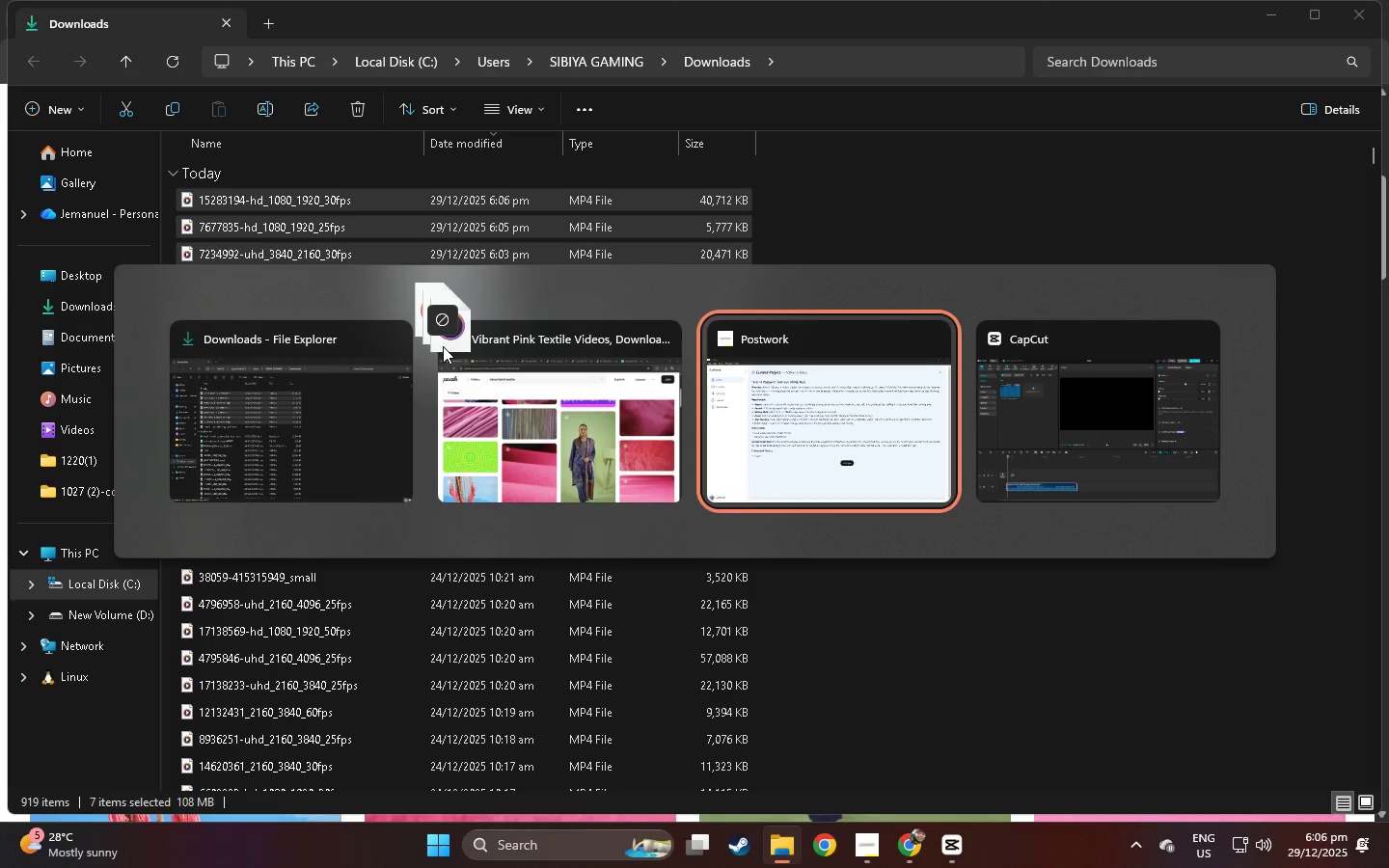 
key(Alt+Tab)
 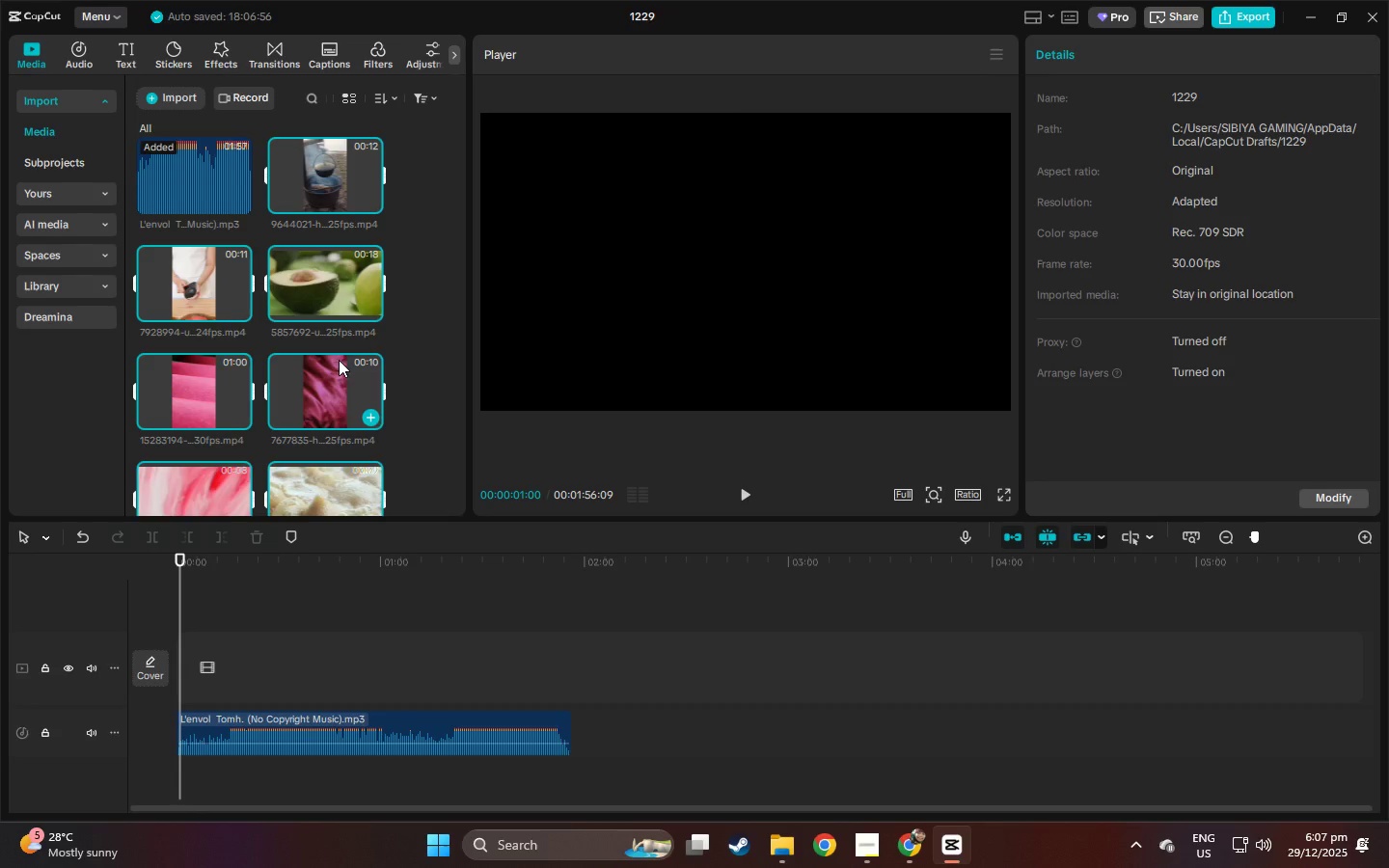 
wait(23.33)
 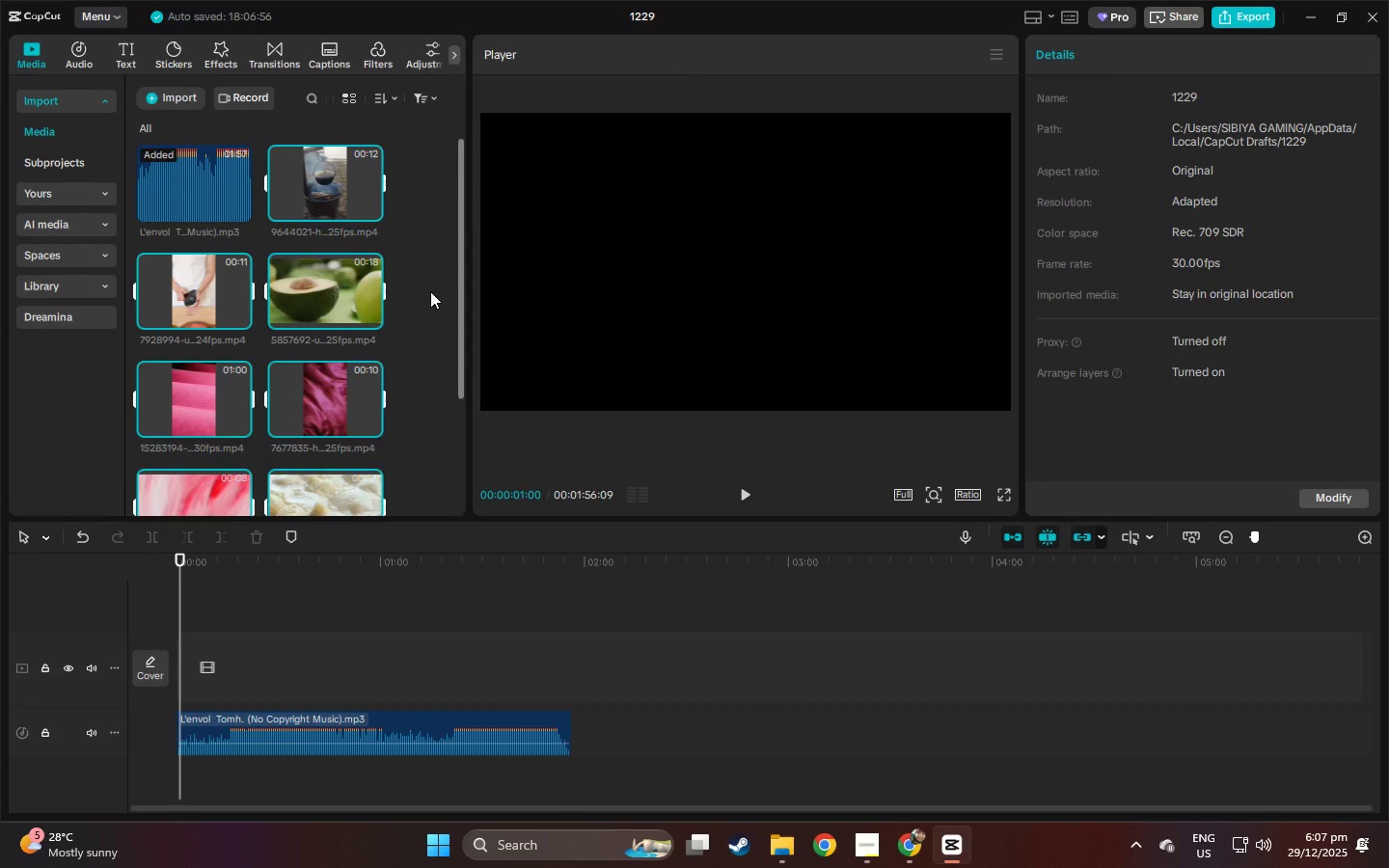 
left_click([430, 290])
 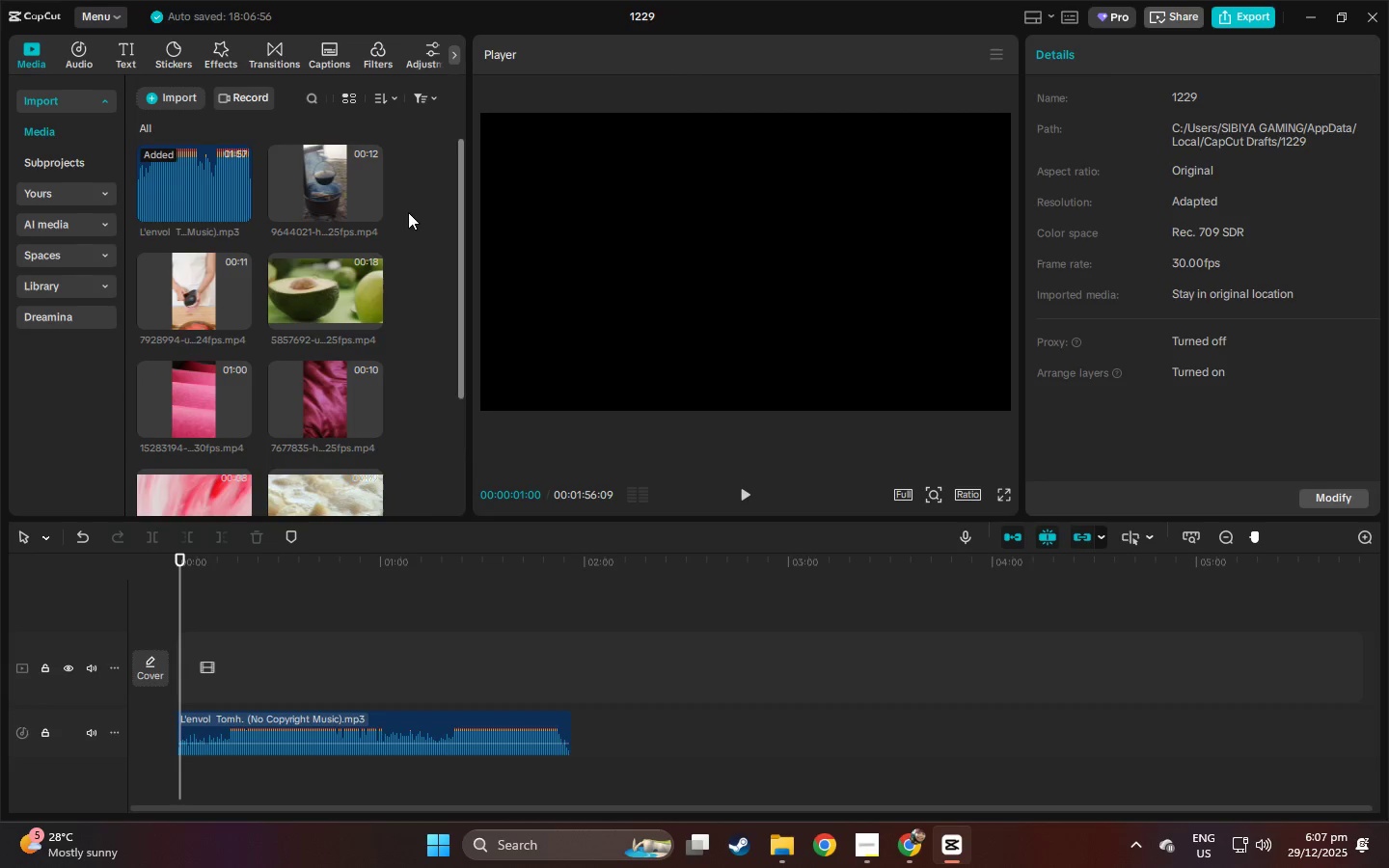 
scroll: coordinate [373, 310], scroll_direction: up, amount: 1.0
 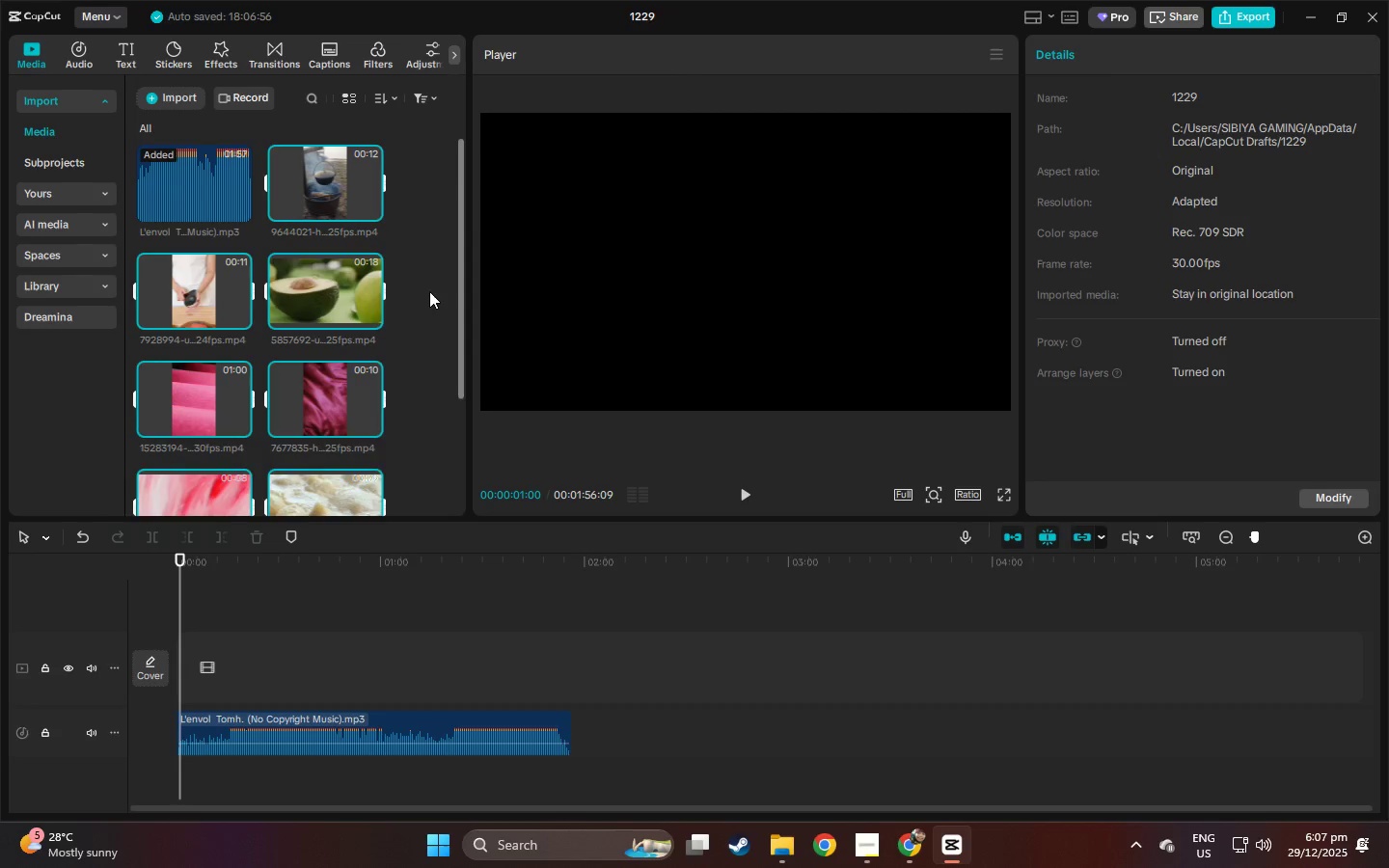 
left_click_drag(start_coordinate=[413, 197], to_coordinate=[339, 463])
 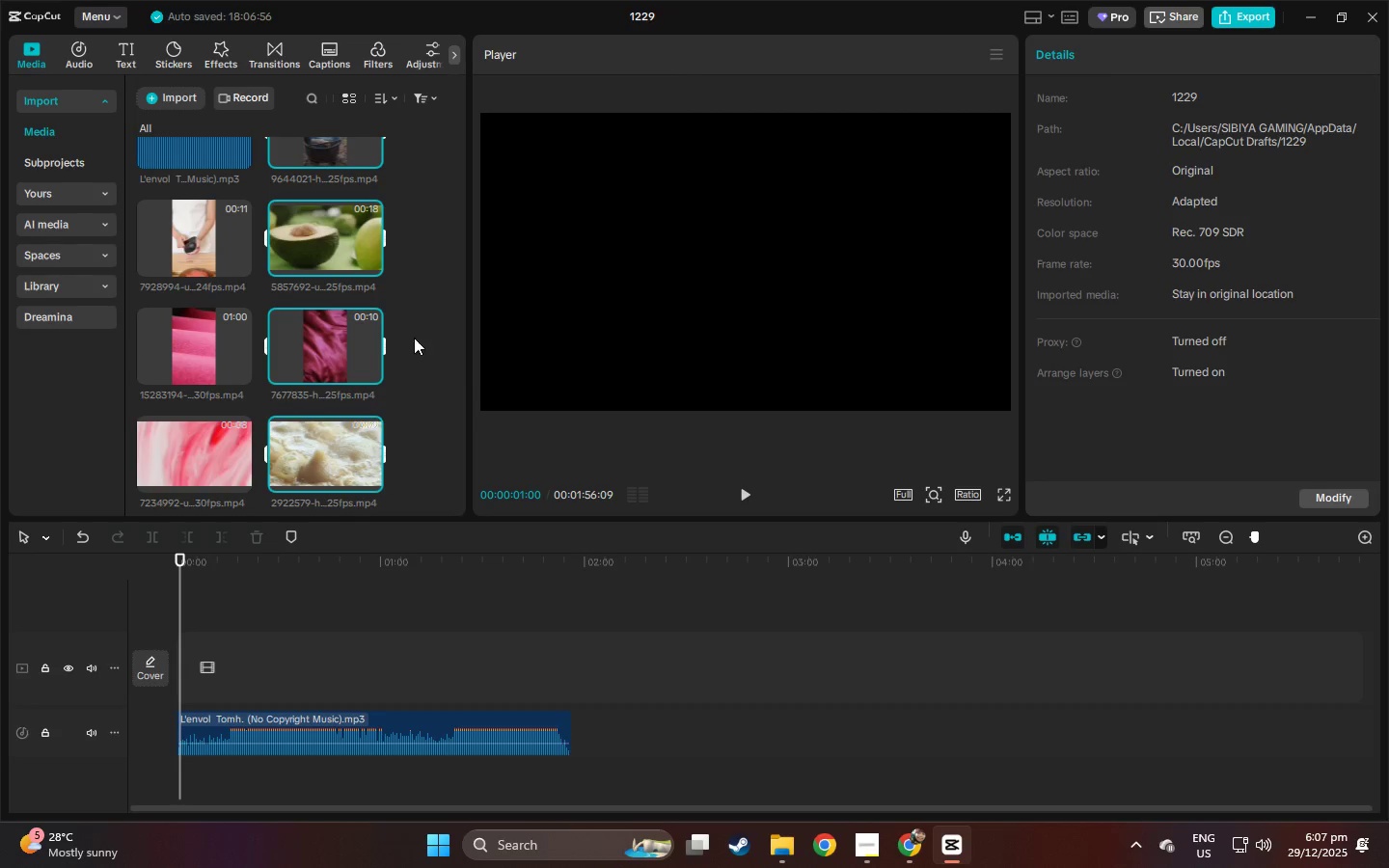 
left_click([412, 338])
 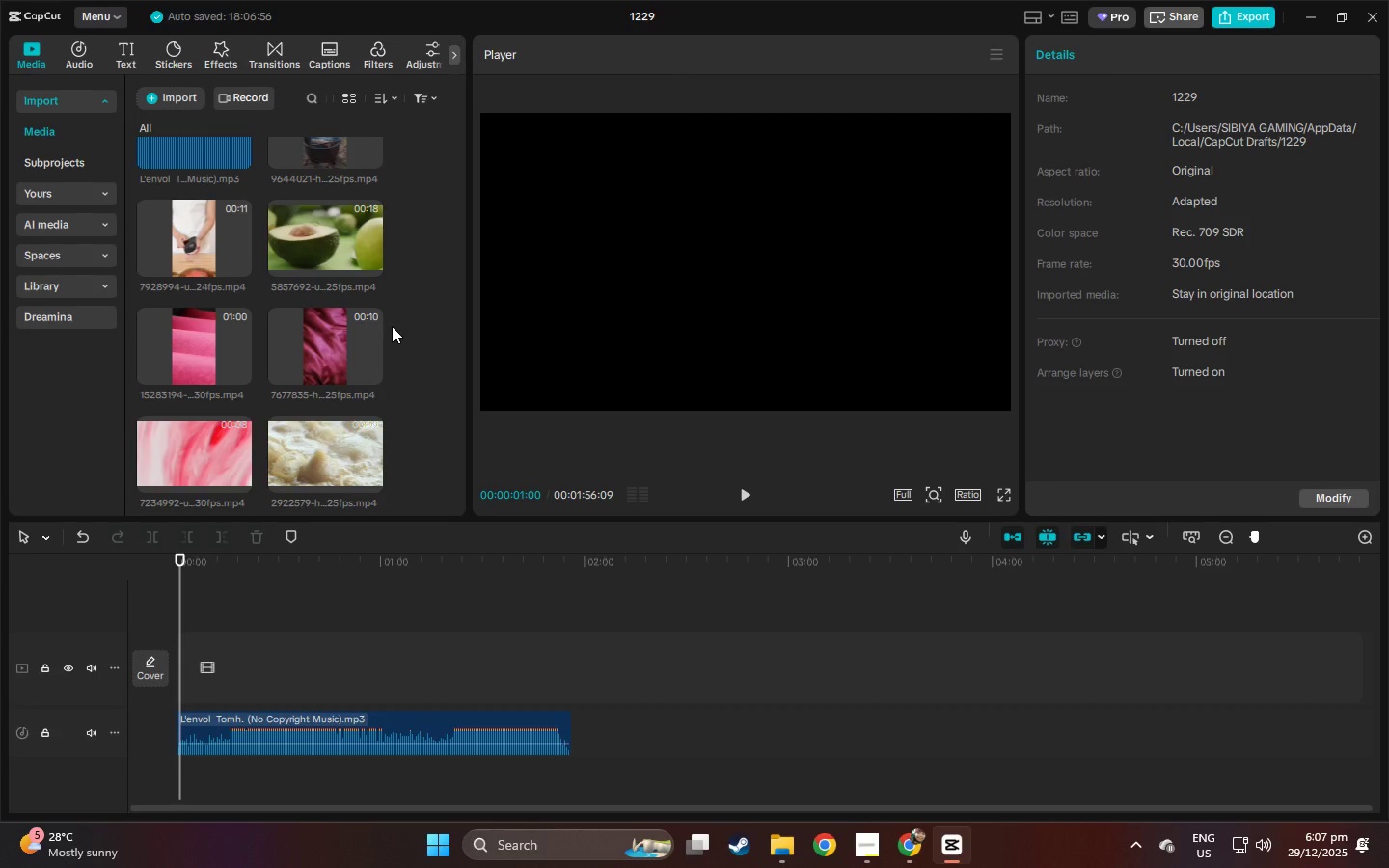 
wait(17.08)
 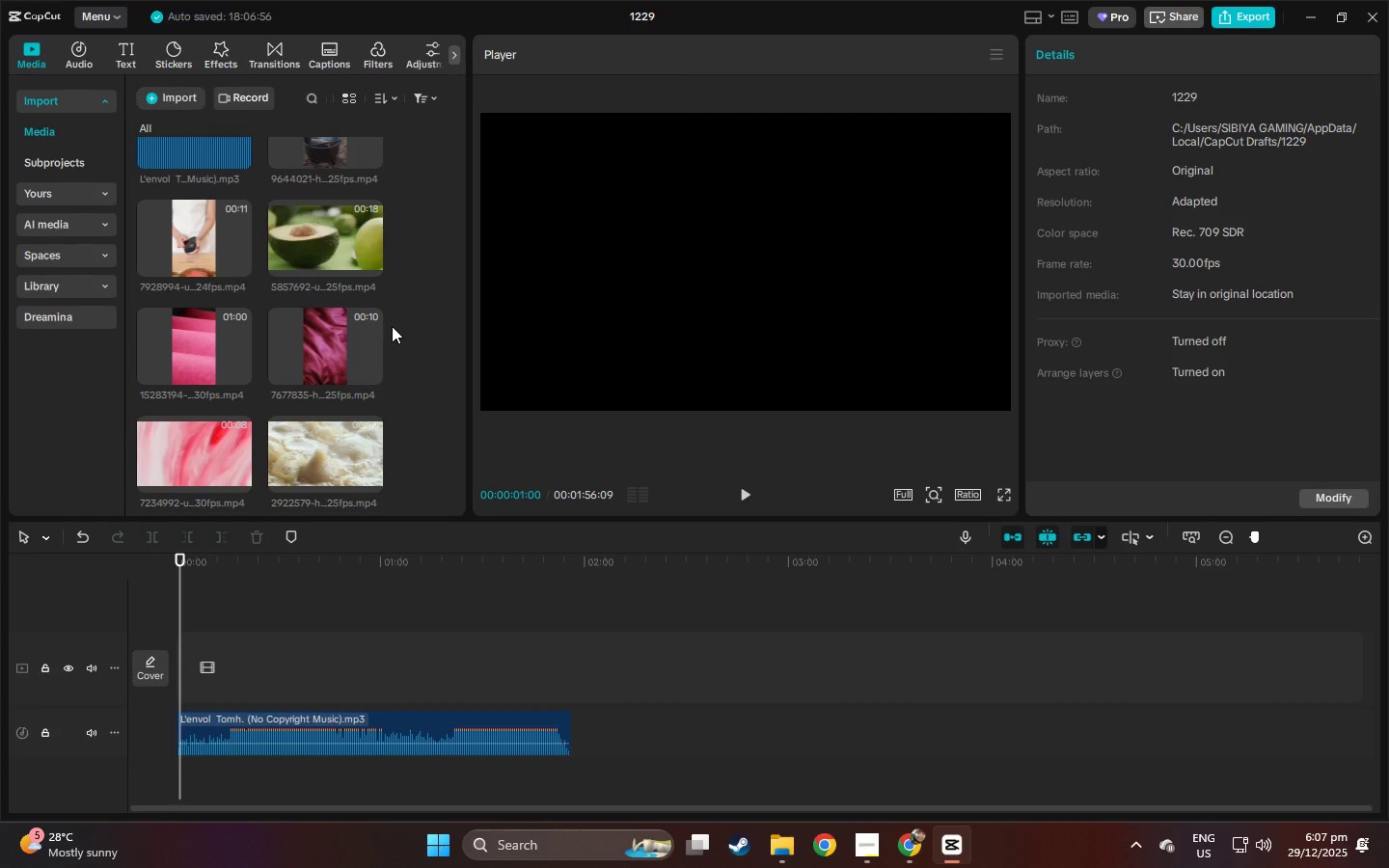 
scroll: coordinate [406, 346], scroll_direction: up, amount: 5.0
 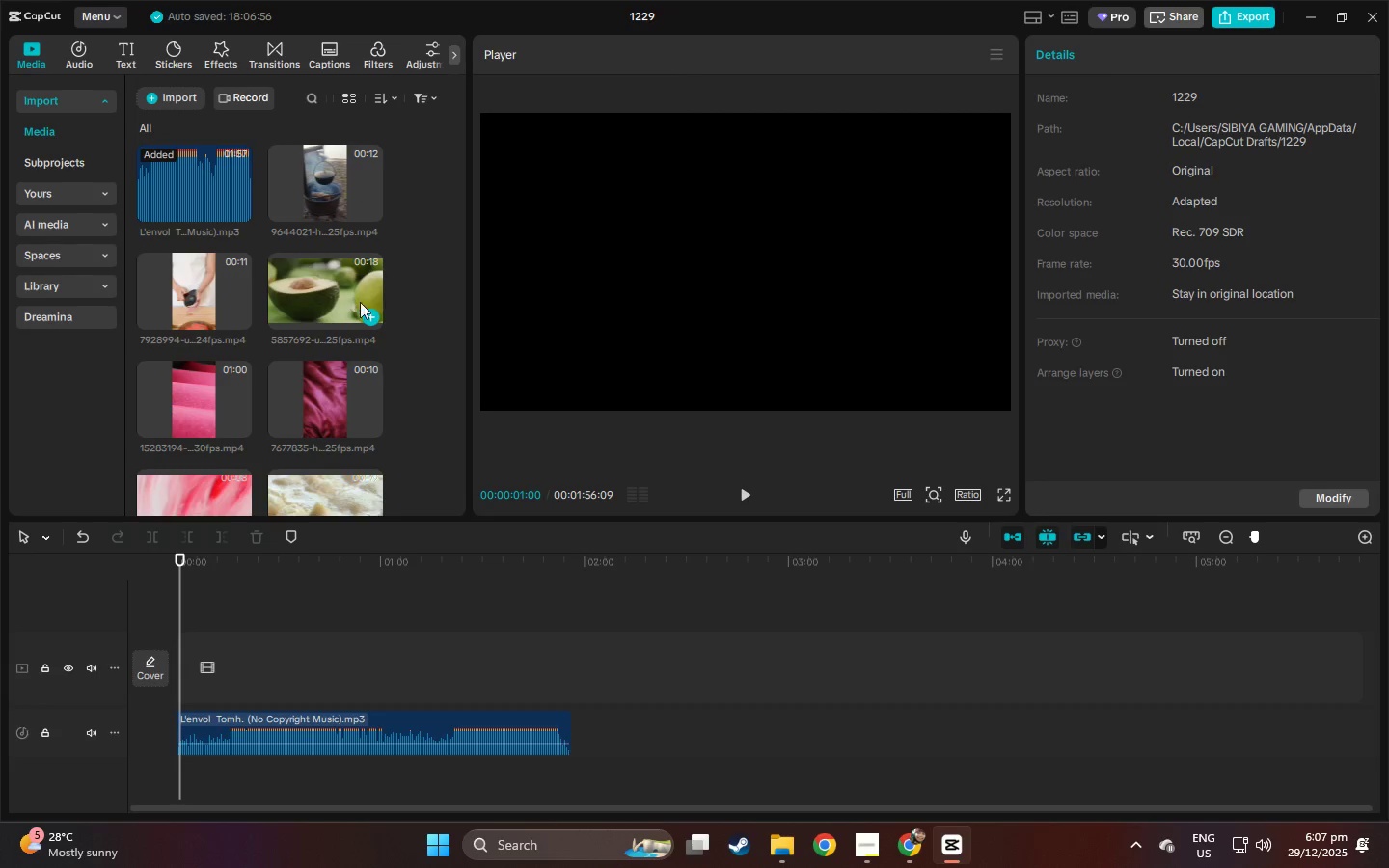 
left_click_drag(start_coordinate=[318, 298], to_coordinate=[185, 674])
 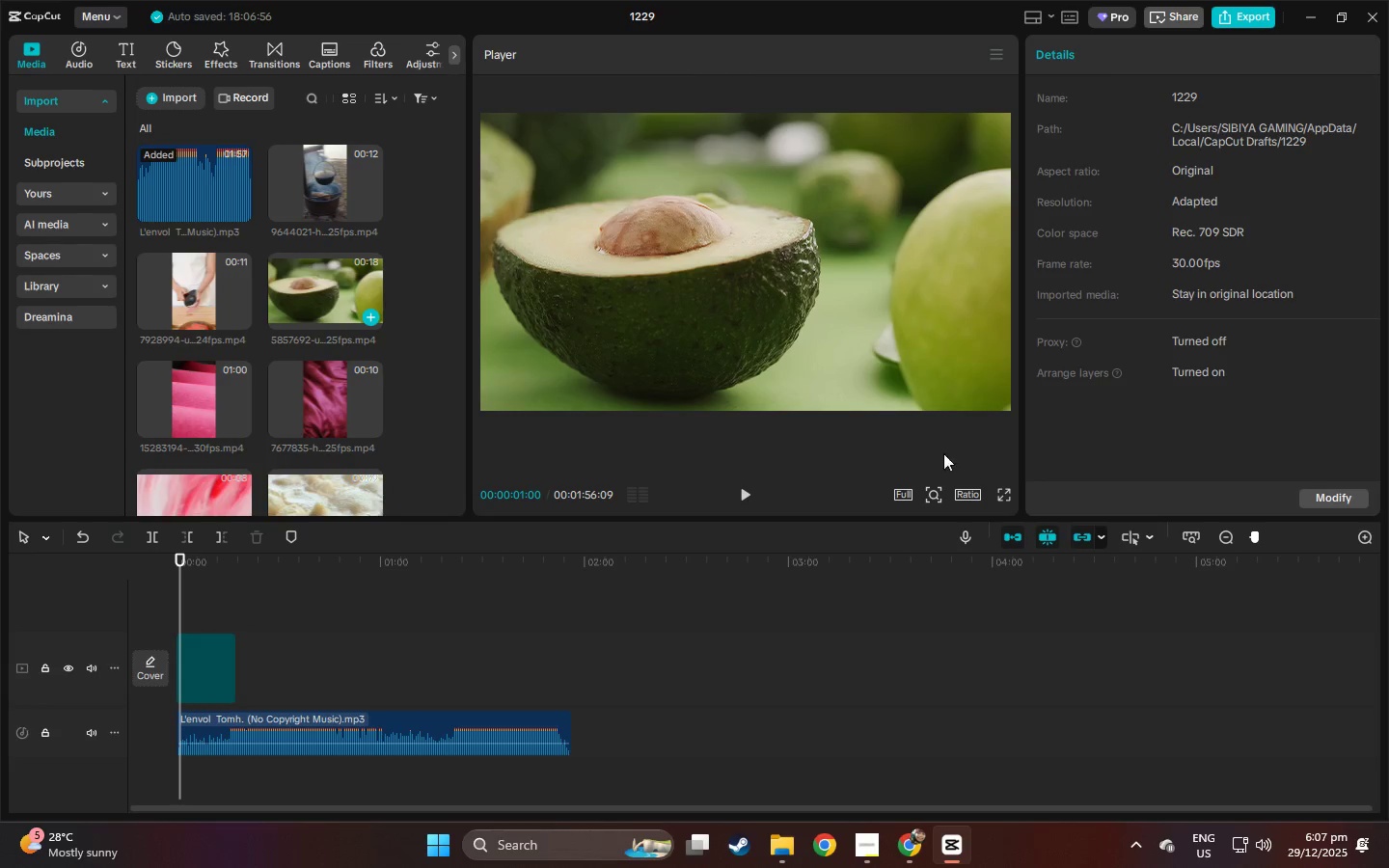 
left_click([965, 498])
 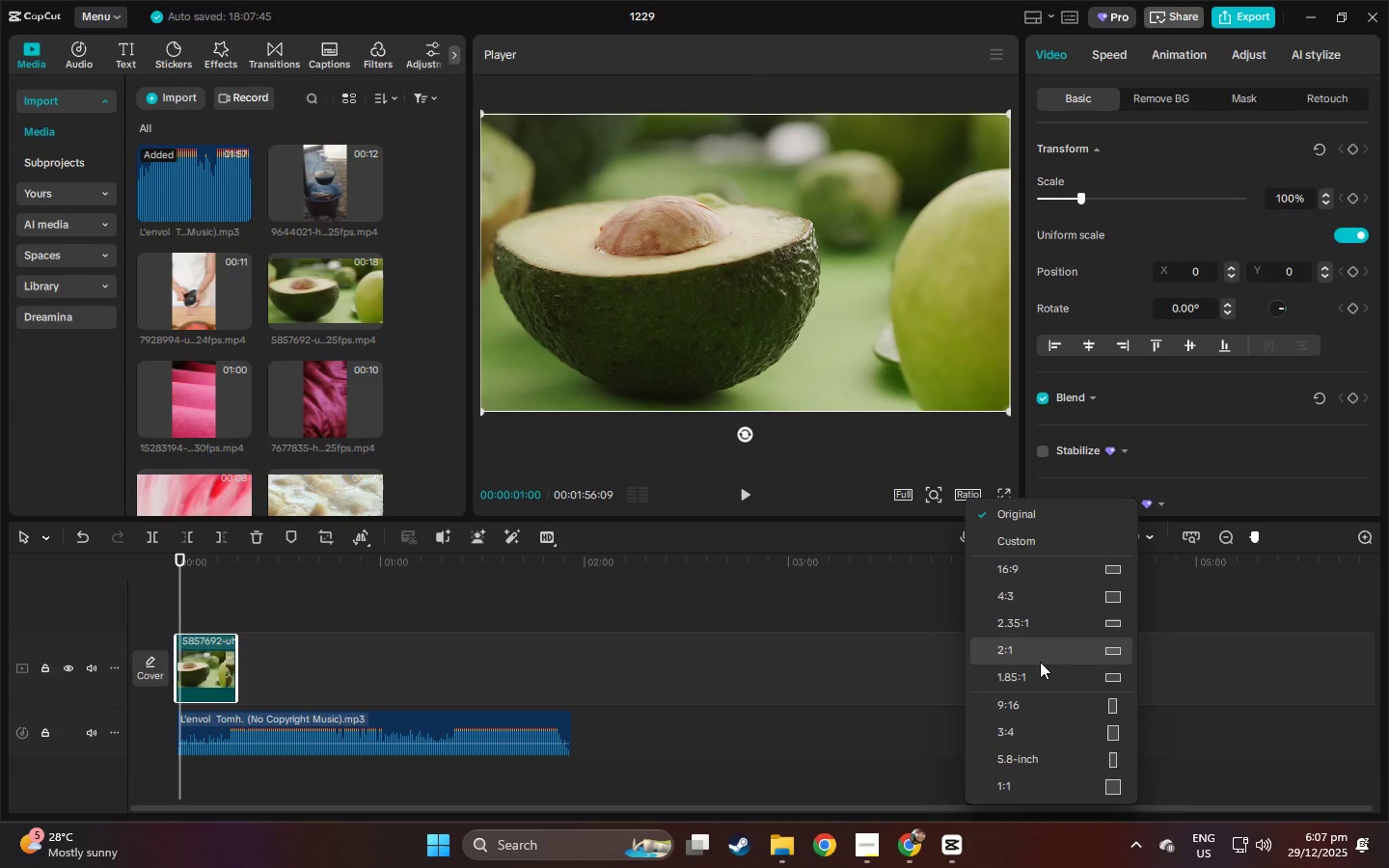 
left_click([1040, 700])
 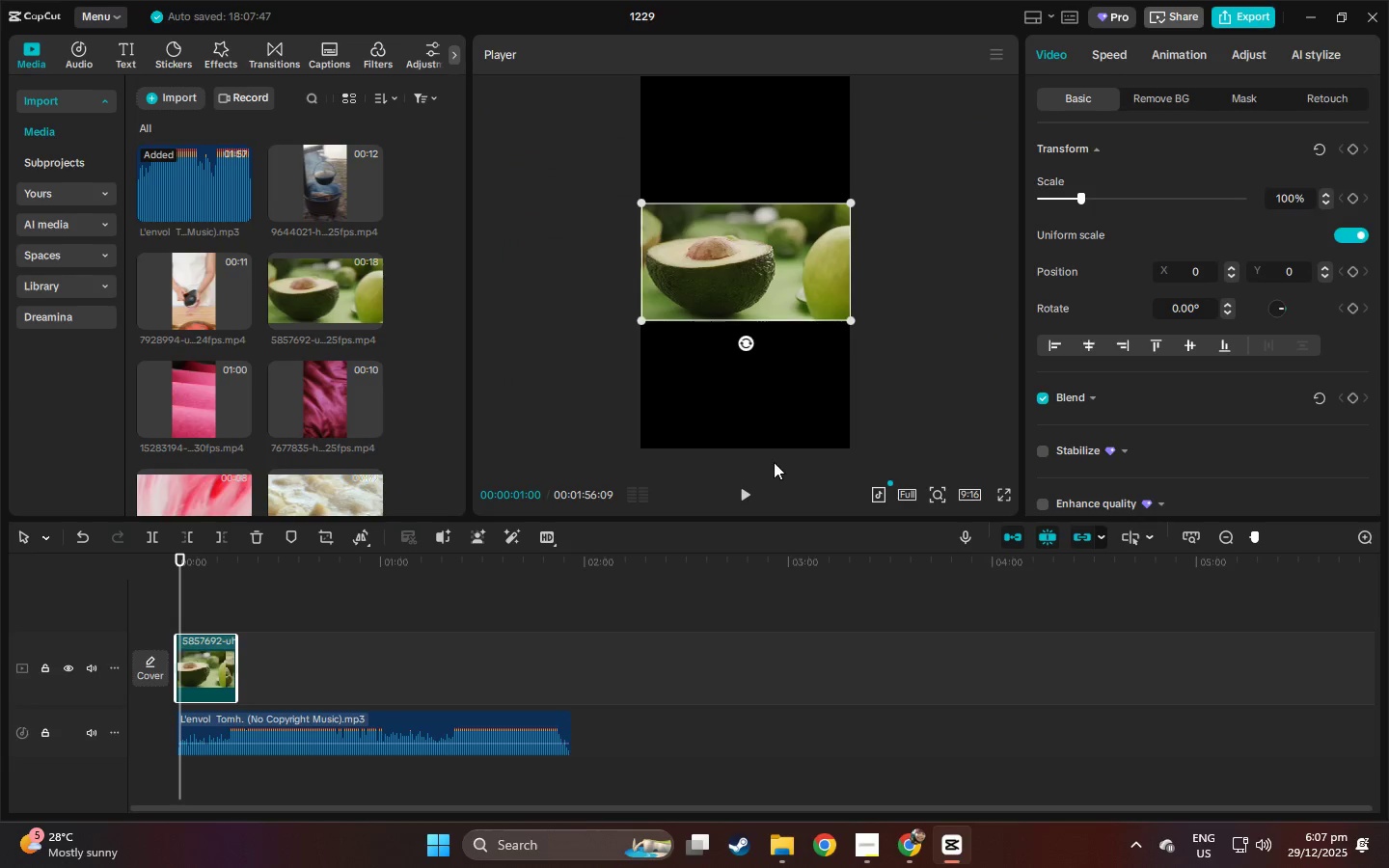 
key(Alt+Tab)
 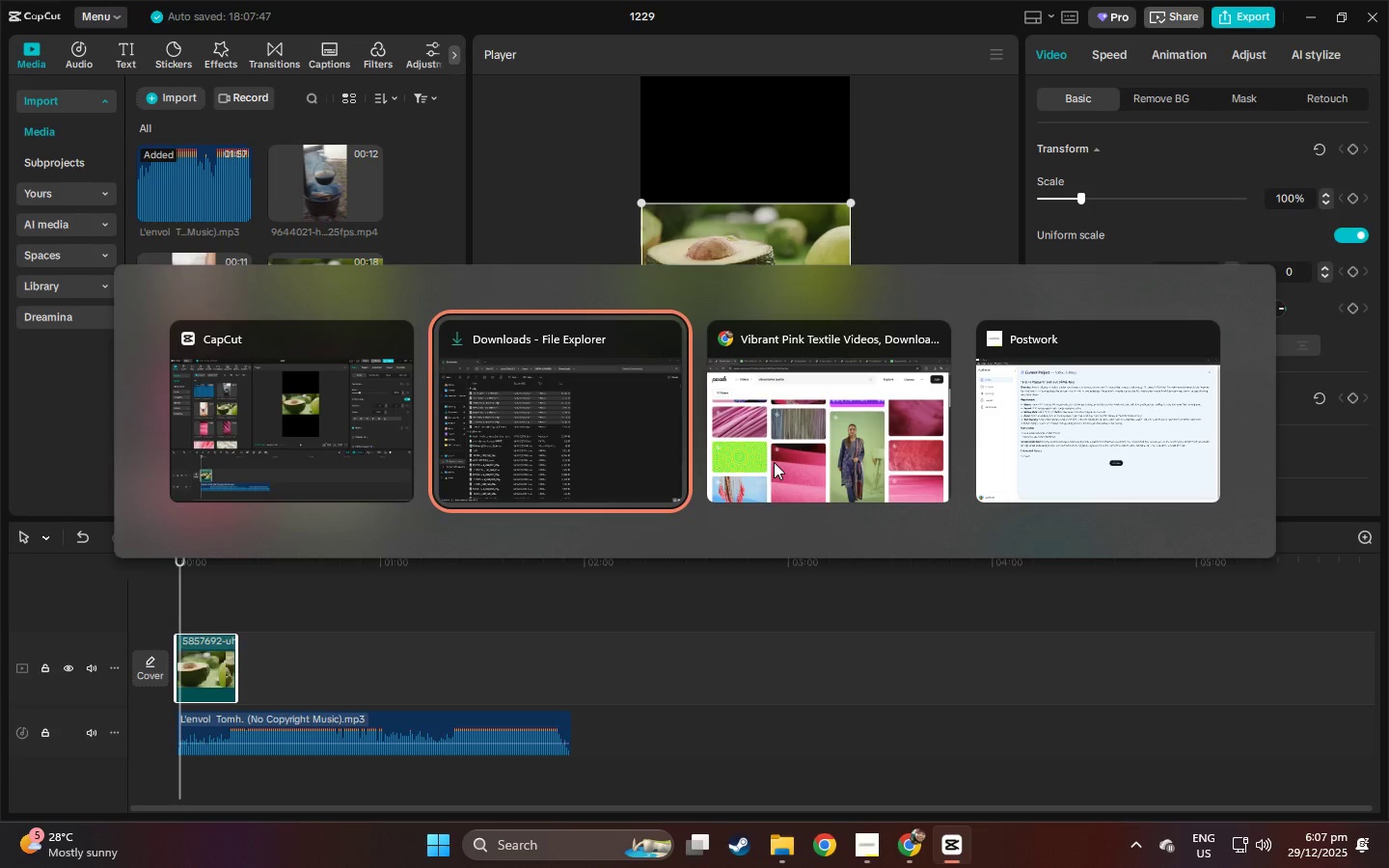 
key(Alt+Tab)
 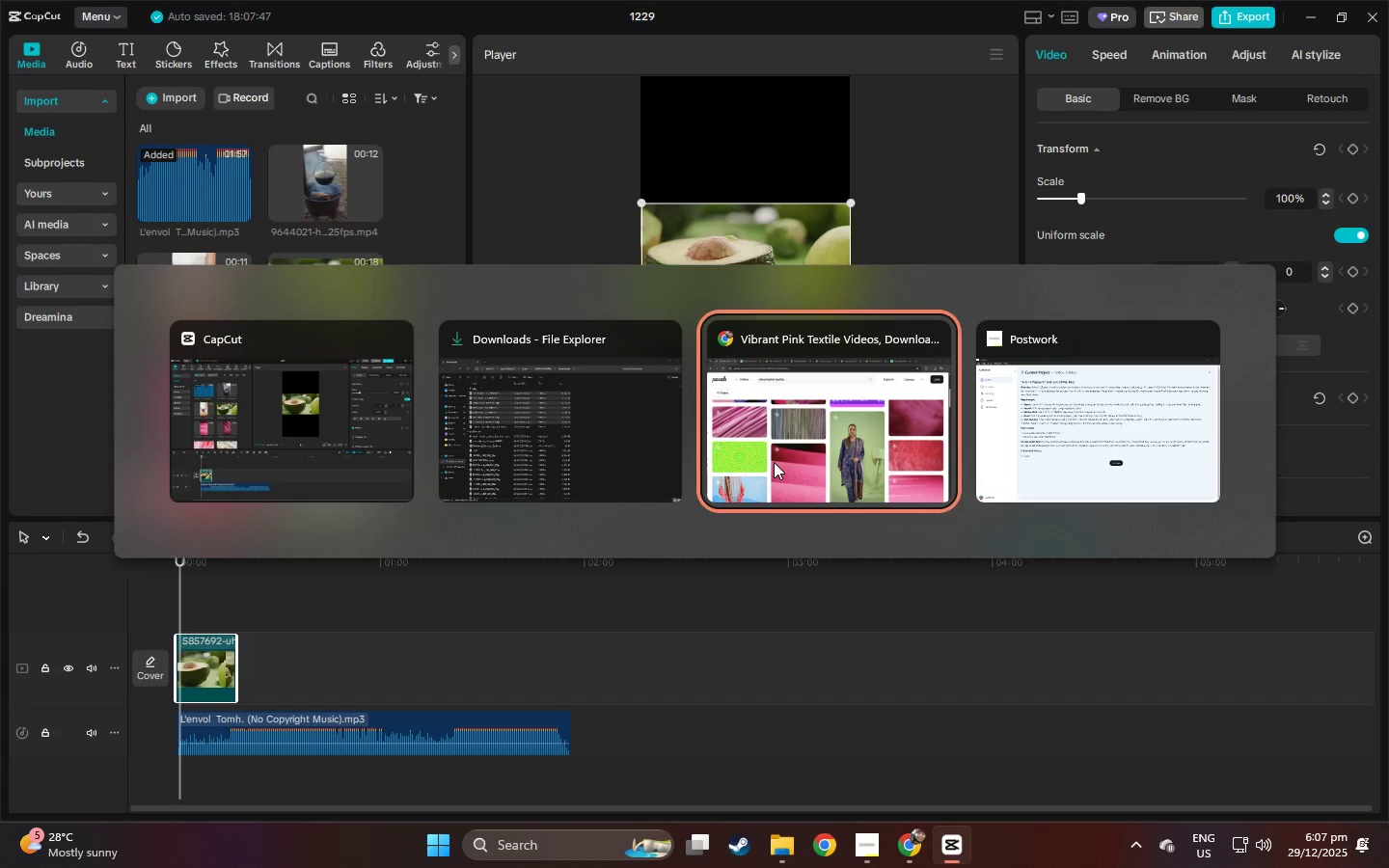 
key(Alt+Tab)
 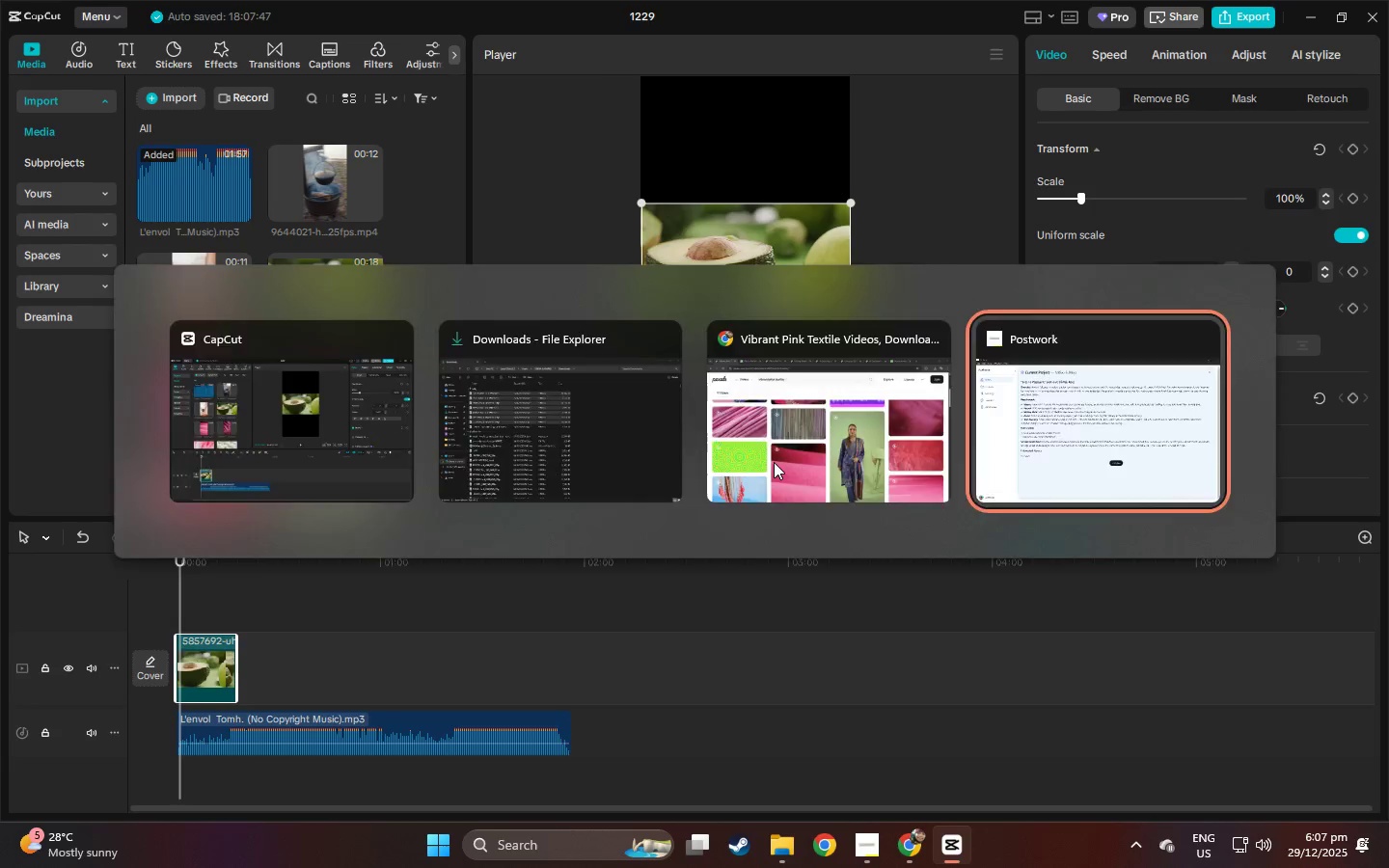 
key(Alt+Tab)
 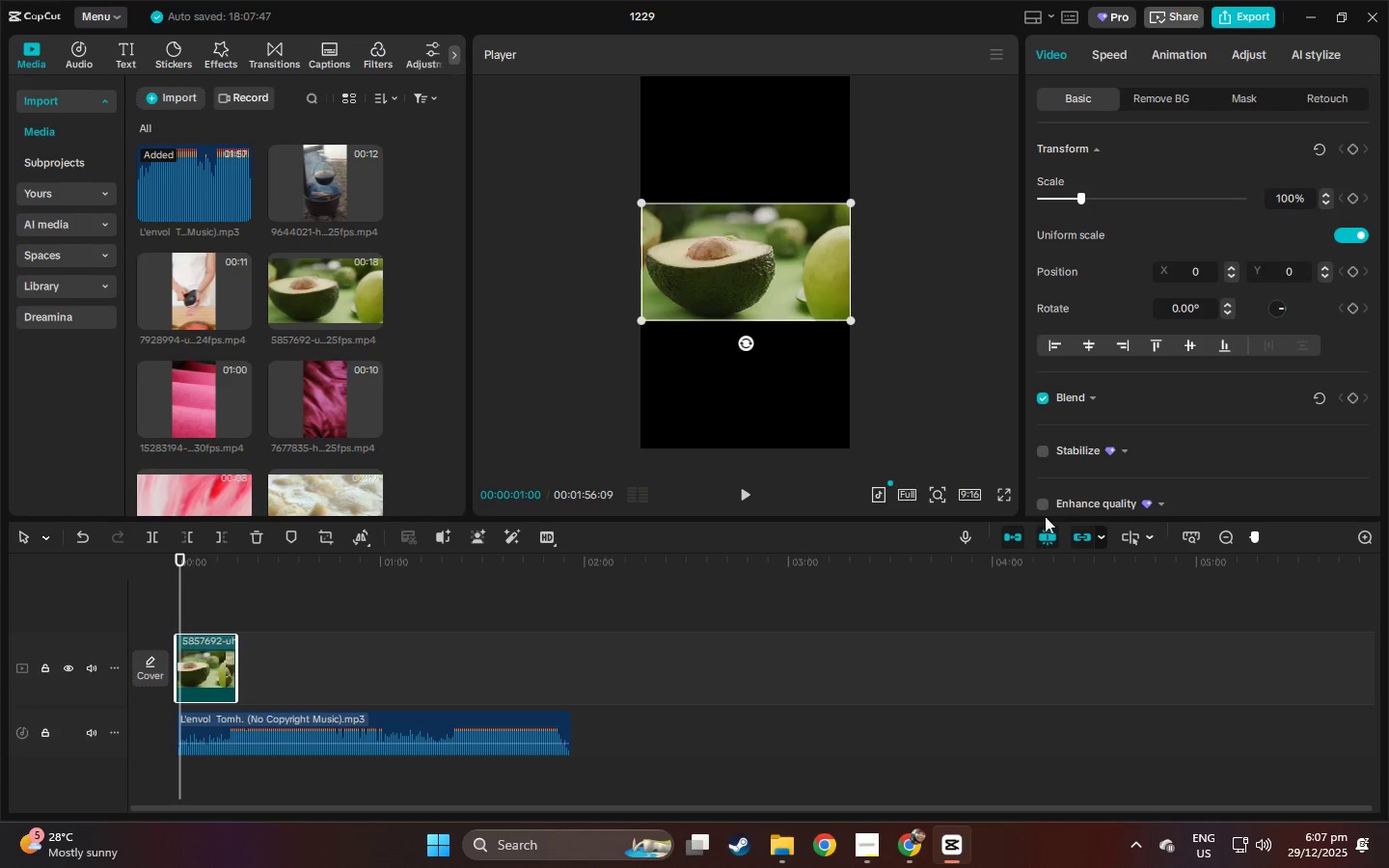 
key(Alt+Tab)
 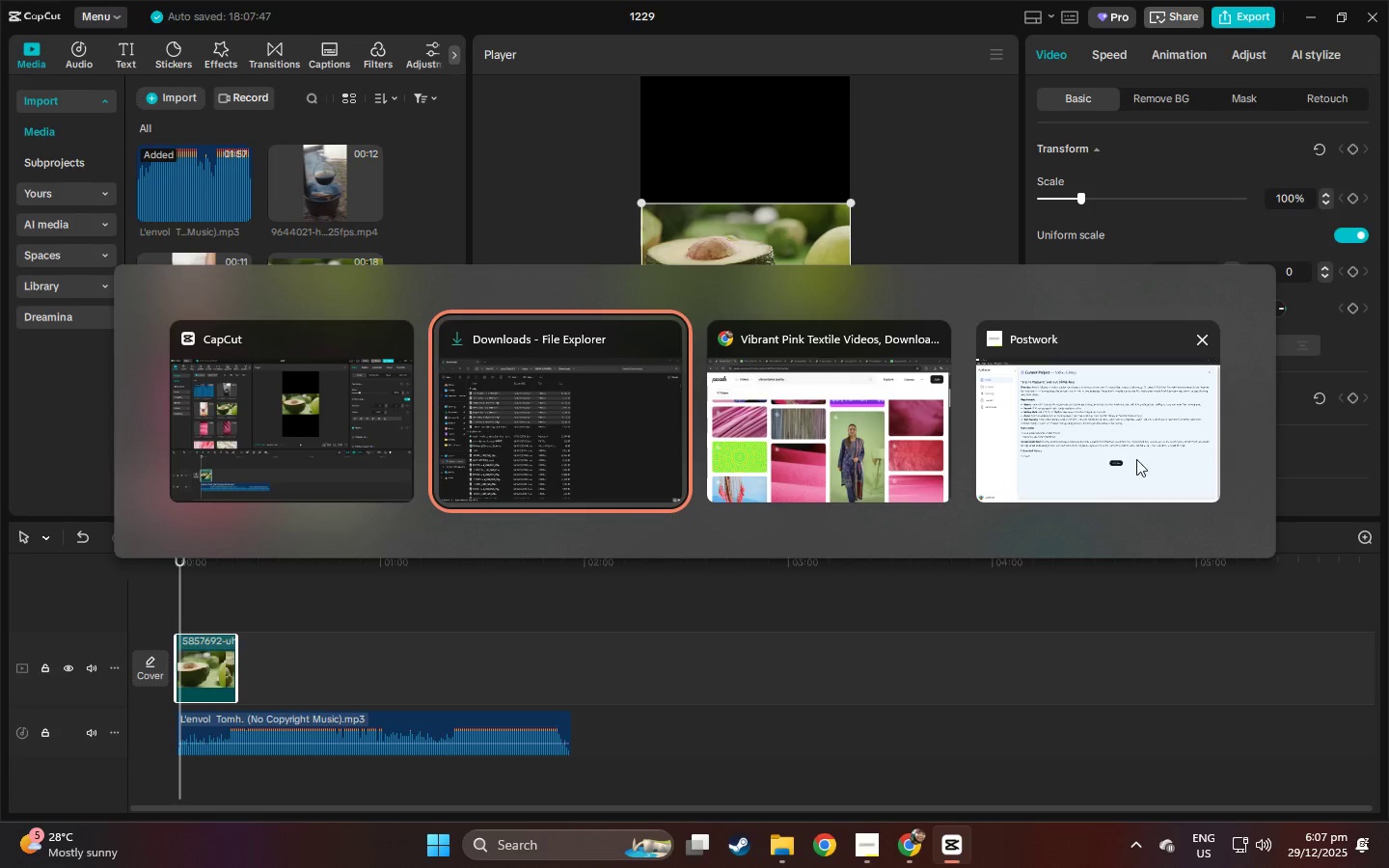 
left_click([1119, 455])